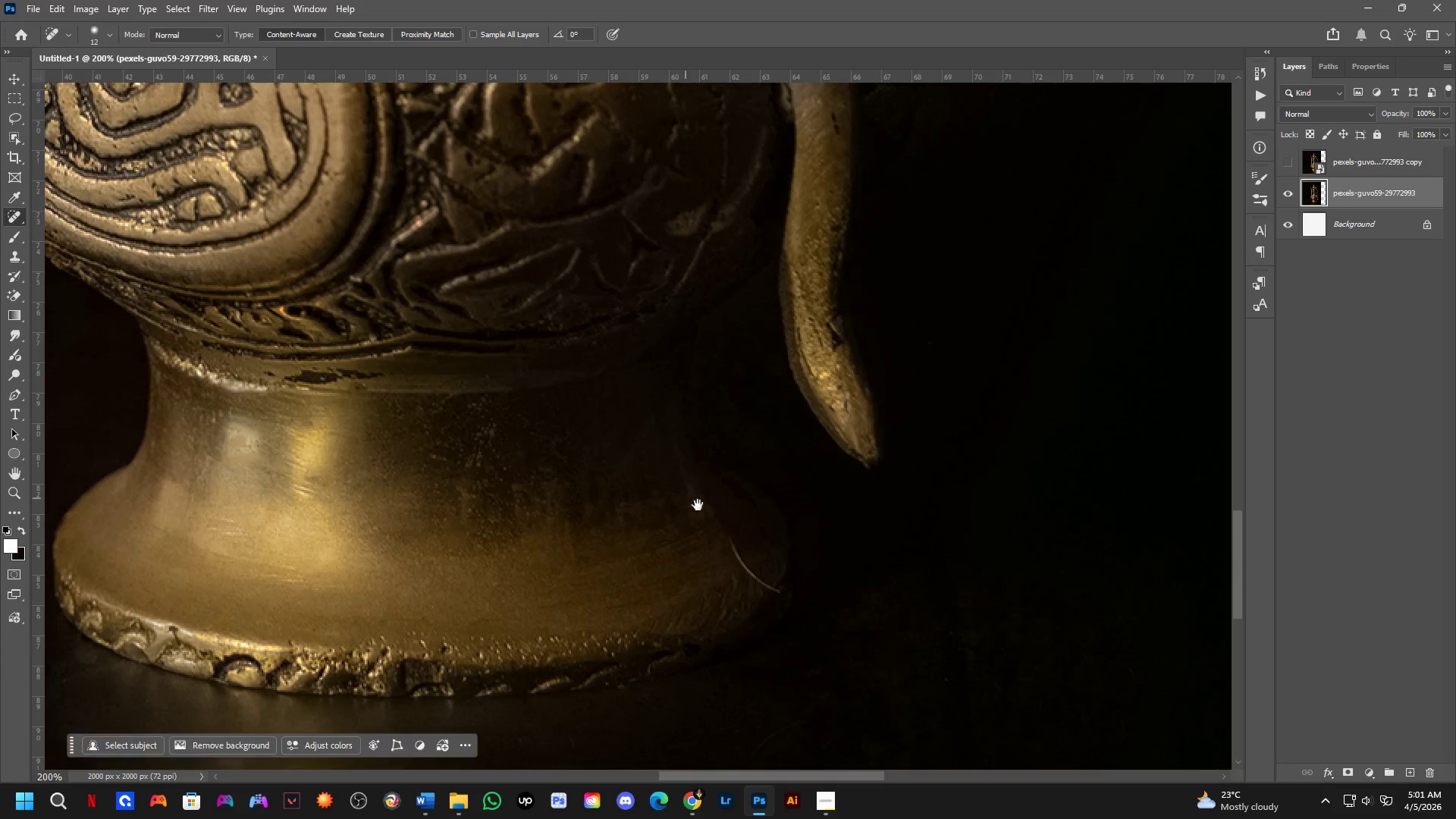 
scroll: coordinate [483, 585], scroll_direction: down, amount: 3.0
 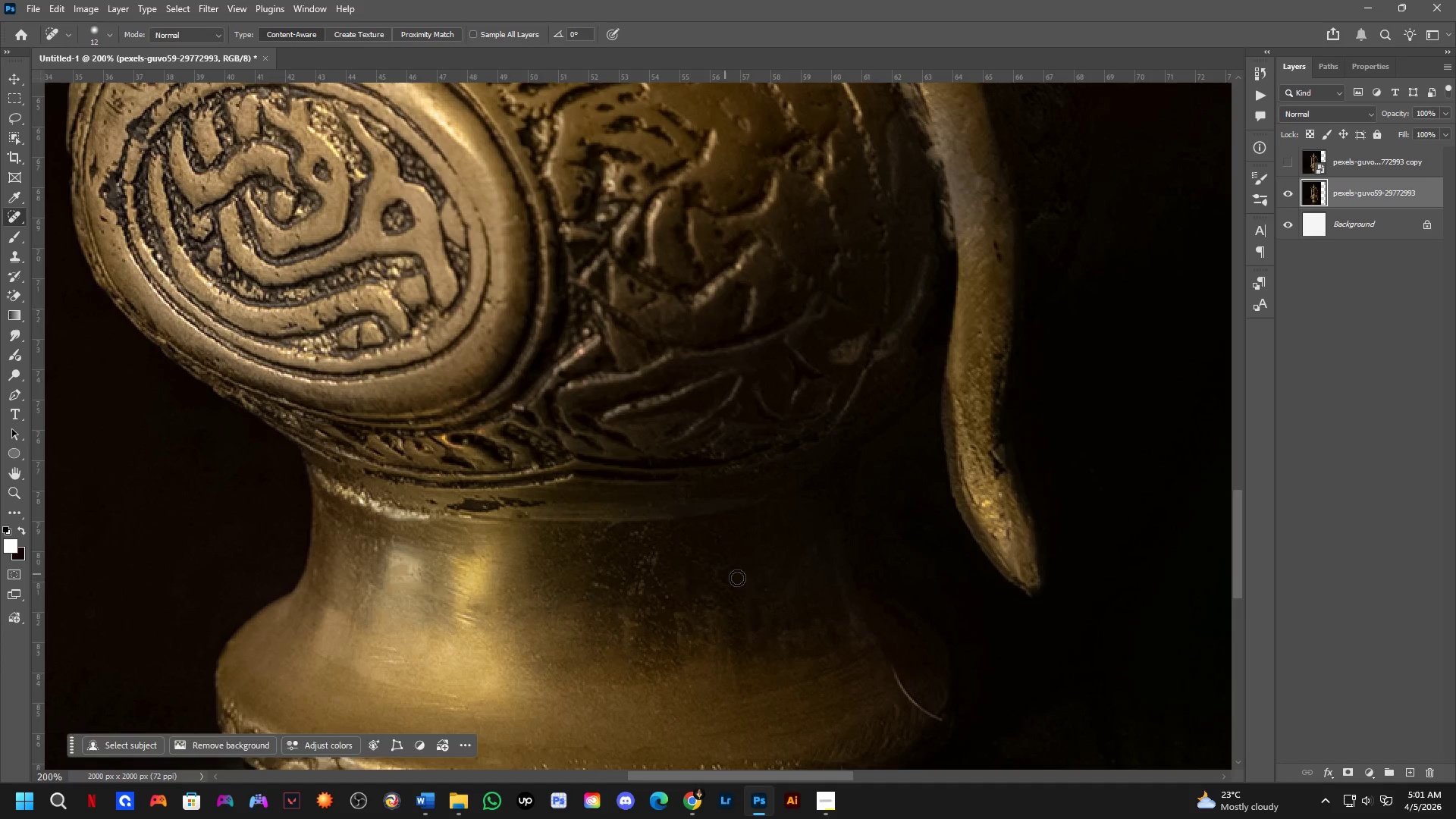 
key(Shift+ShiftLeft)
 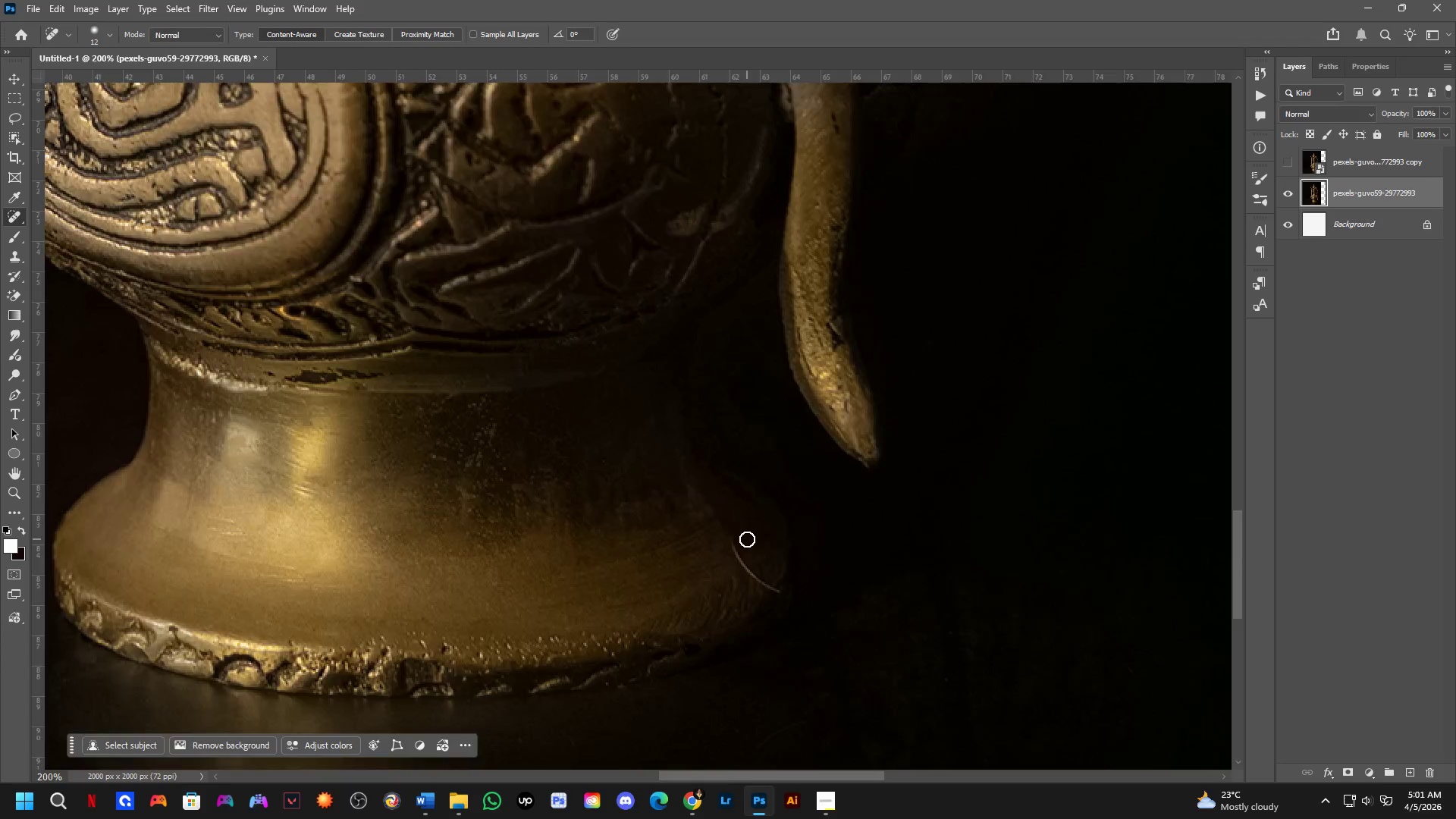 
scroll: coordinate [747, 543], scroll_direction: up, amount: 3.0
 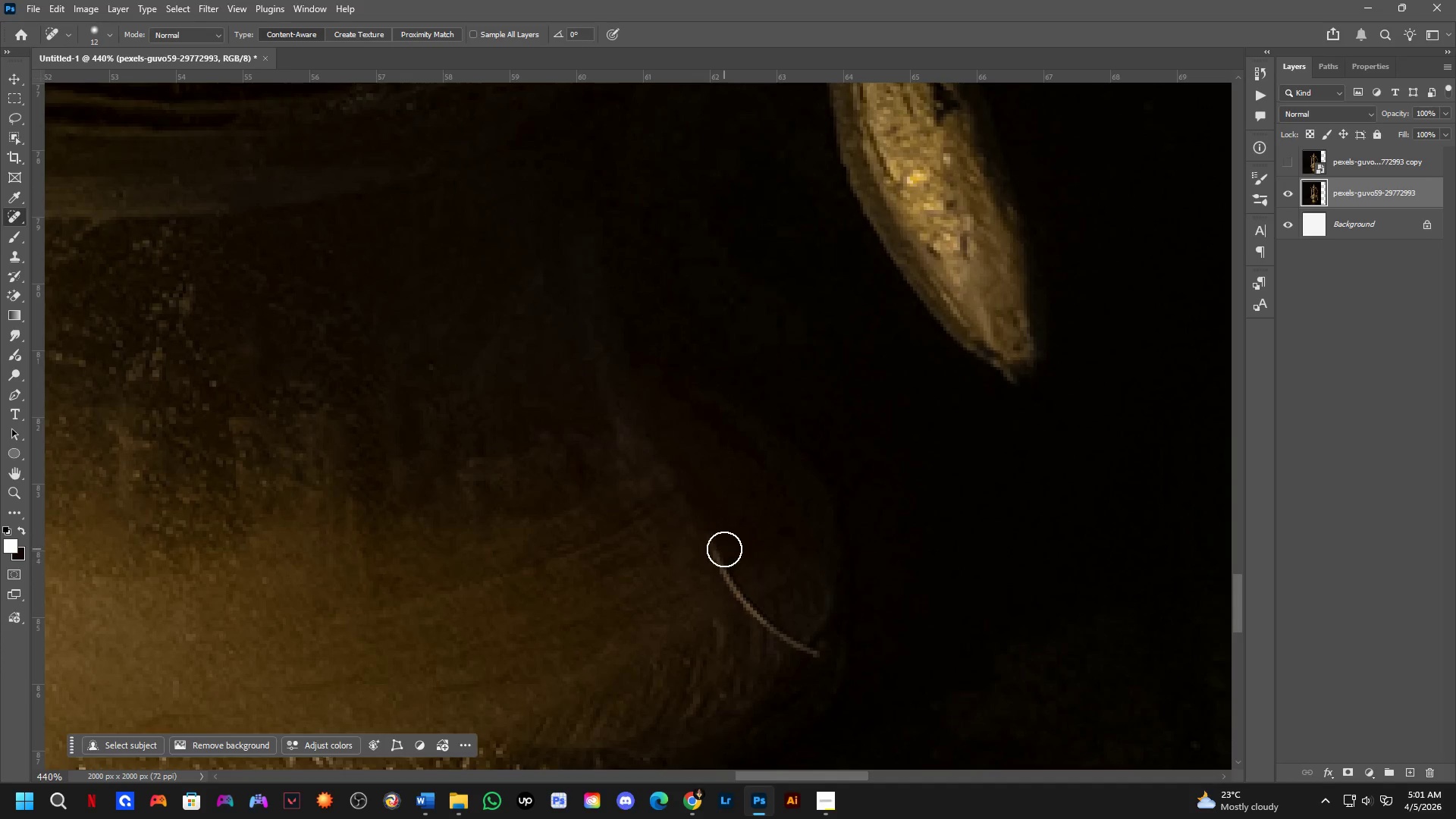 
key(Alt+AltLeft)
 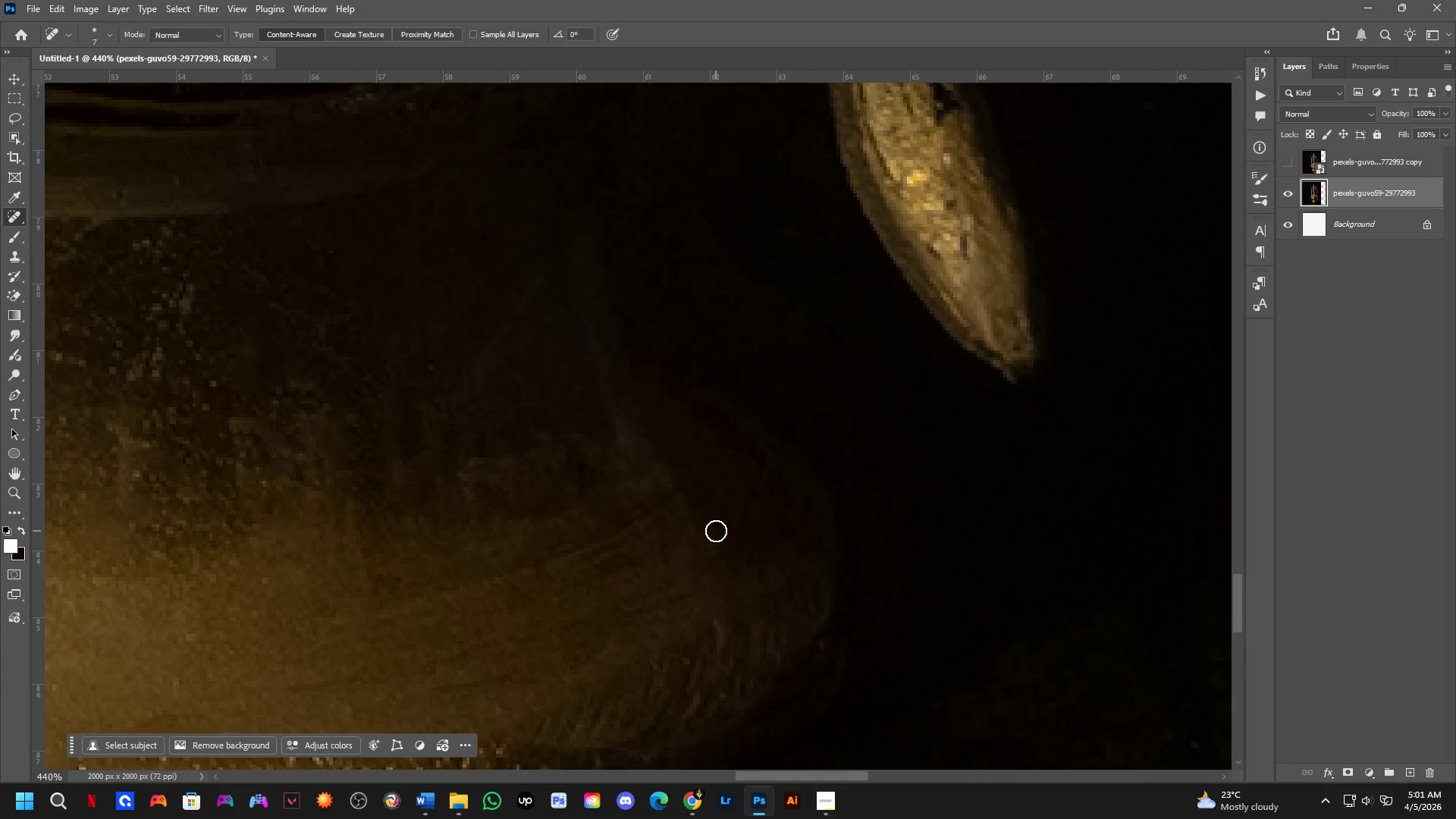 
hold_key(key=AltLeft, duration=0.36)
 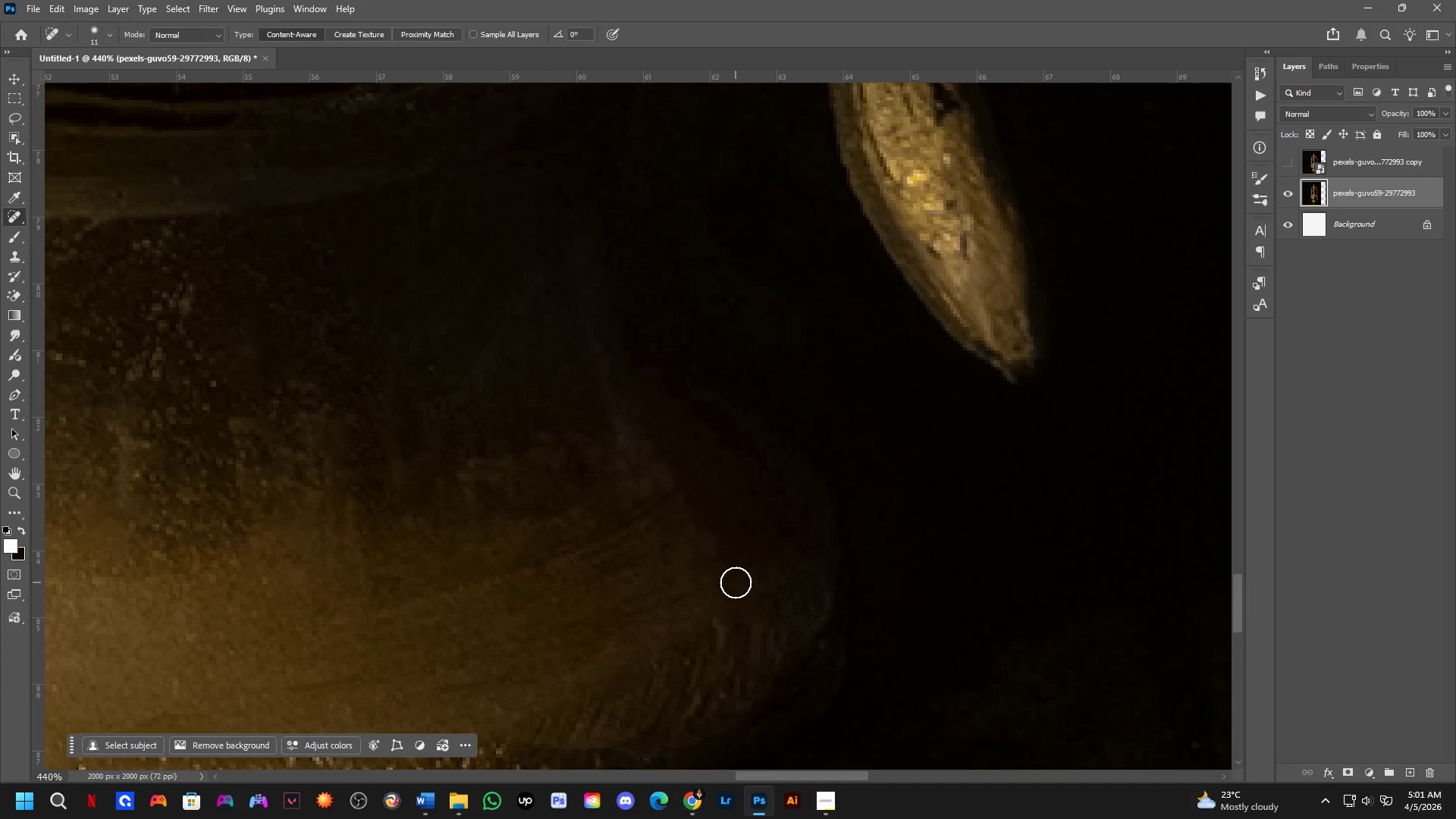 
hold_key(key=Space, duration=0.59)
 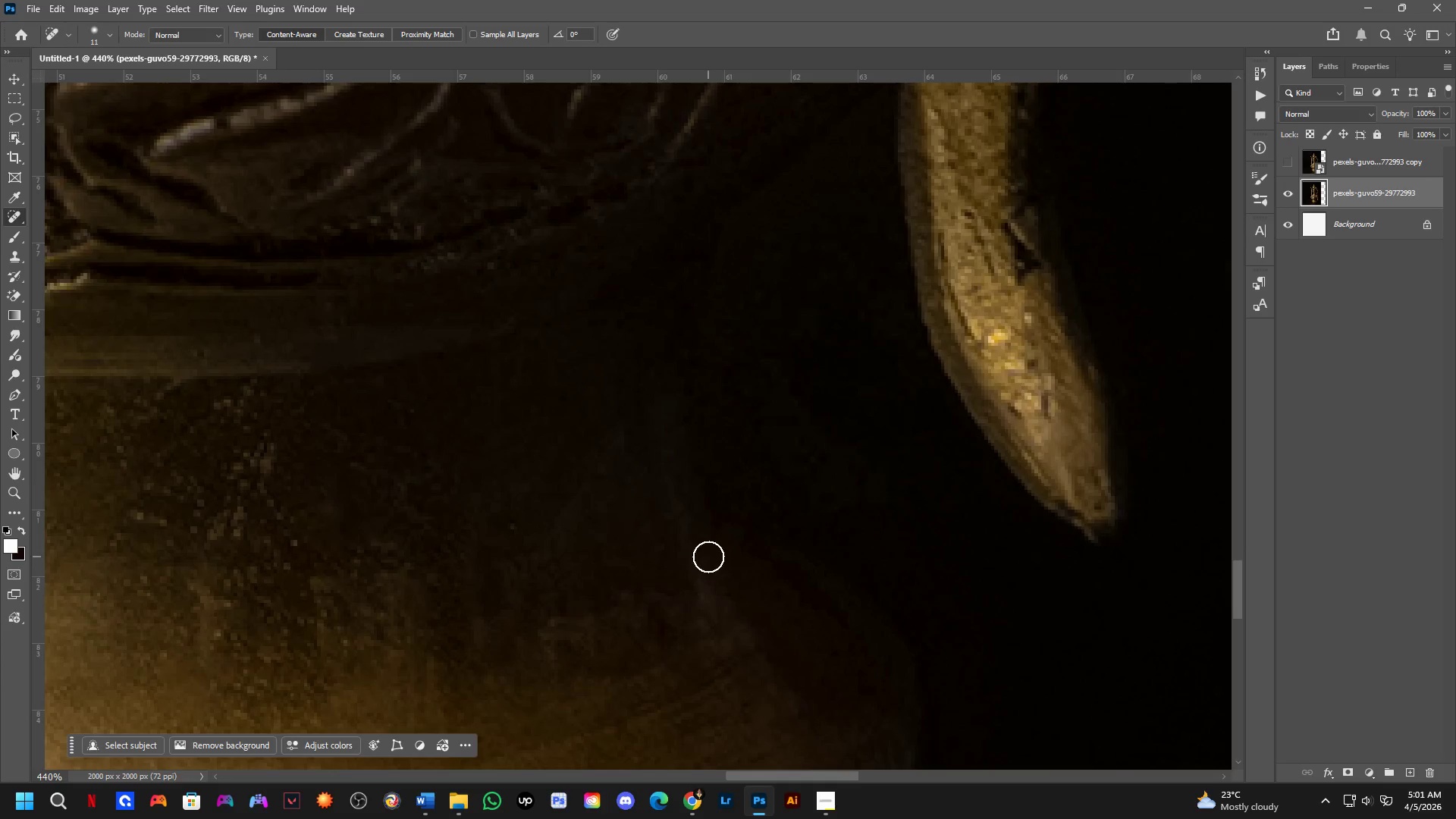 
left_click_drag(start_coordinate=[618, 465], to_coordinate=[699, 624])
 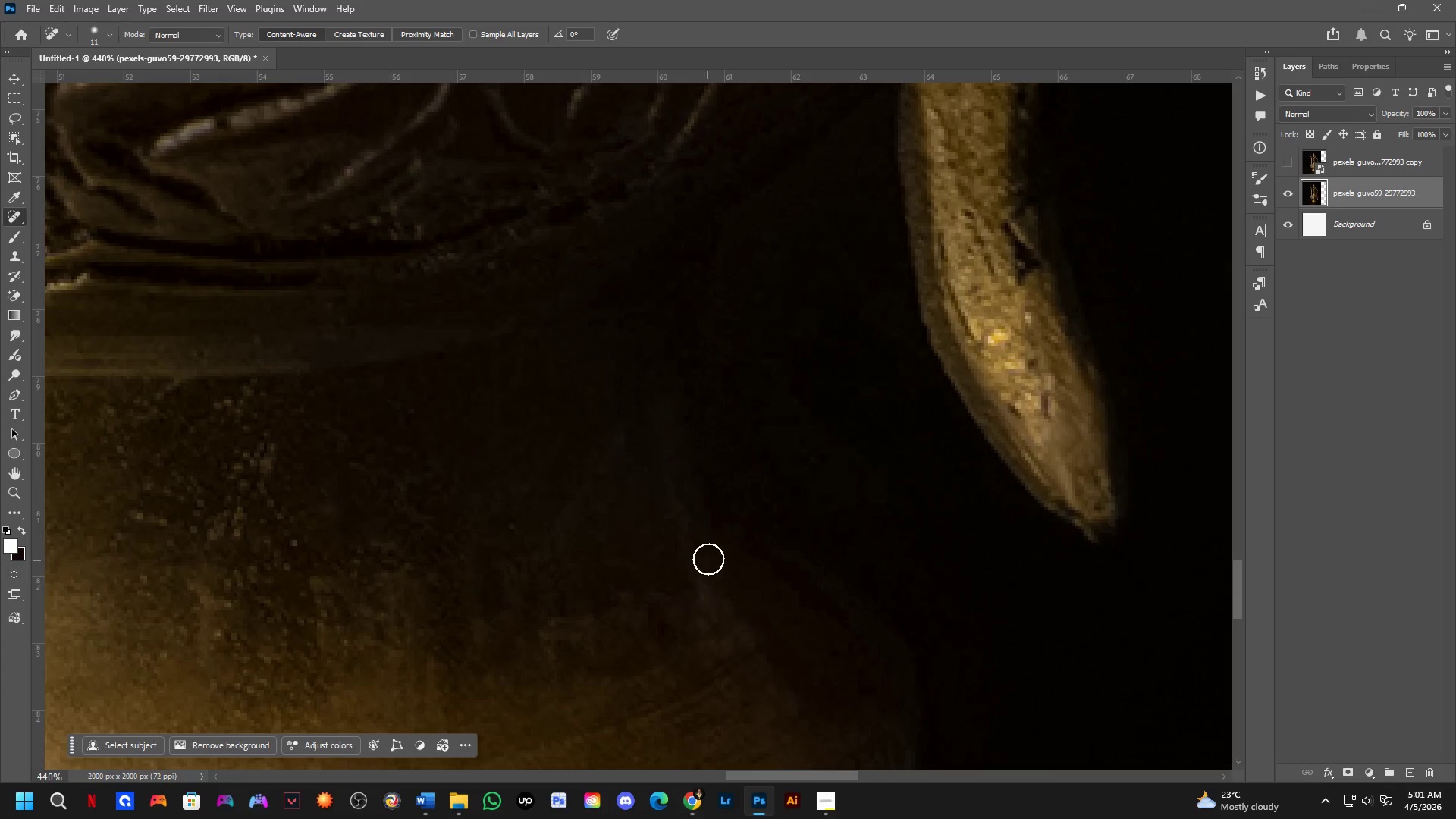 
key(Shift+ShiftLeft)
 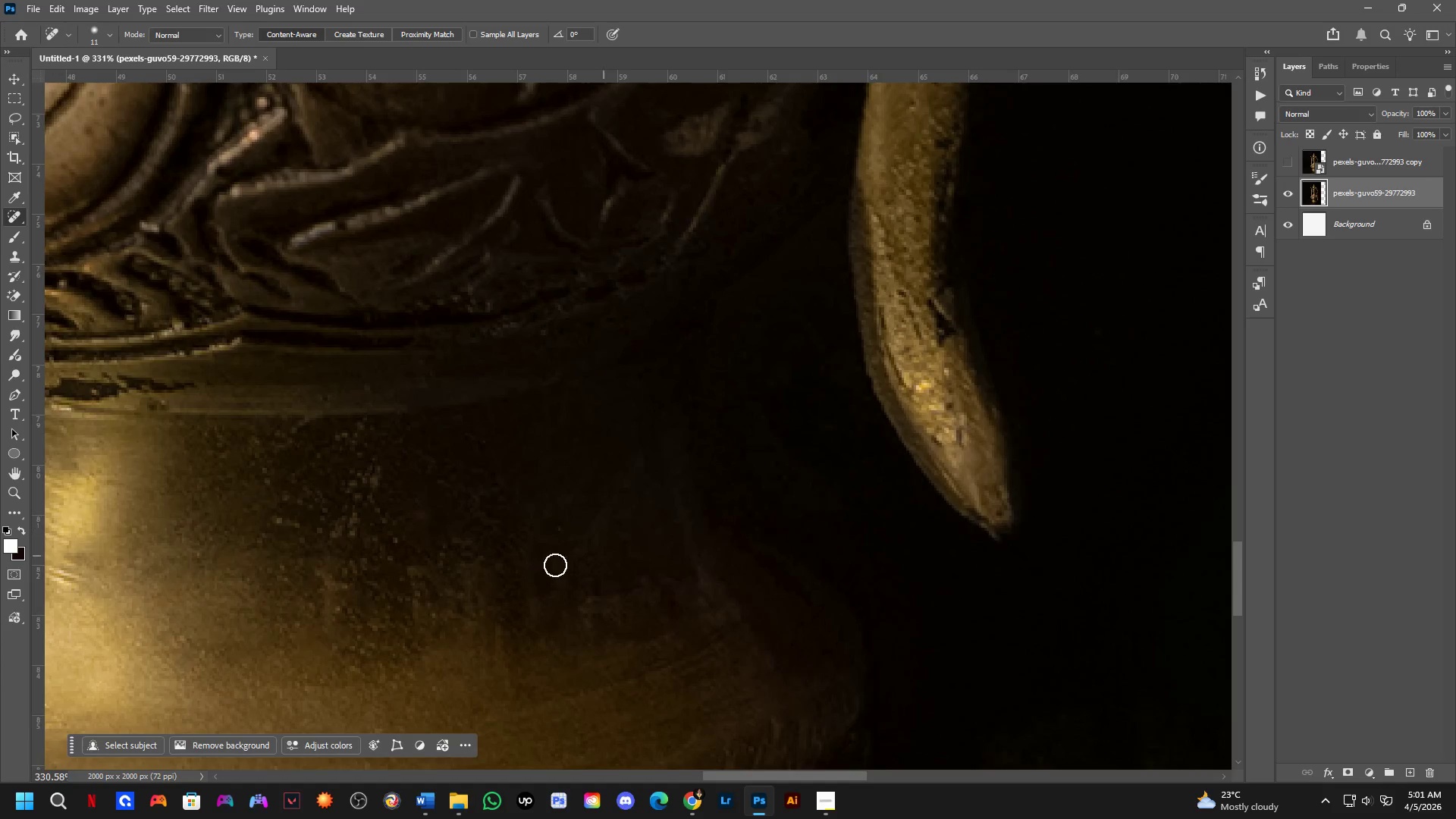 
hold_key(key=Space, duration=0.52)
 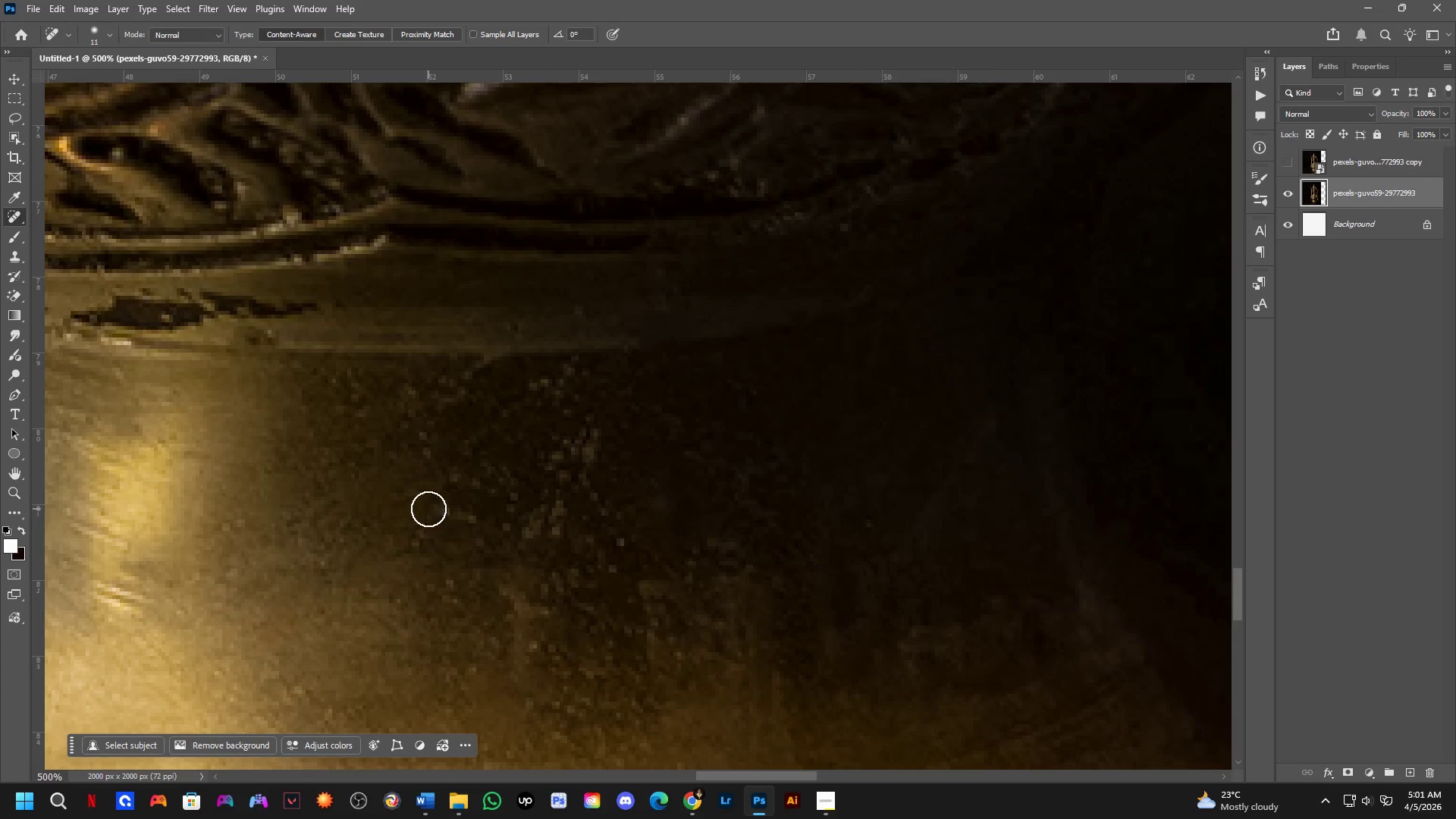 
left_click_drag(start_coordinate=[370, 567], to_coordinate=[547, 566])
 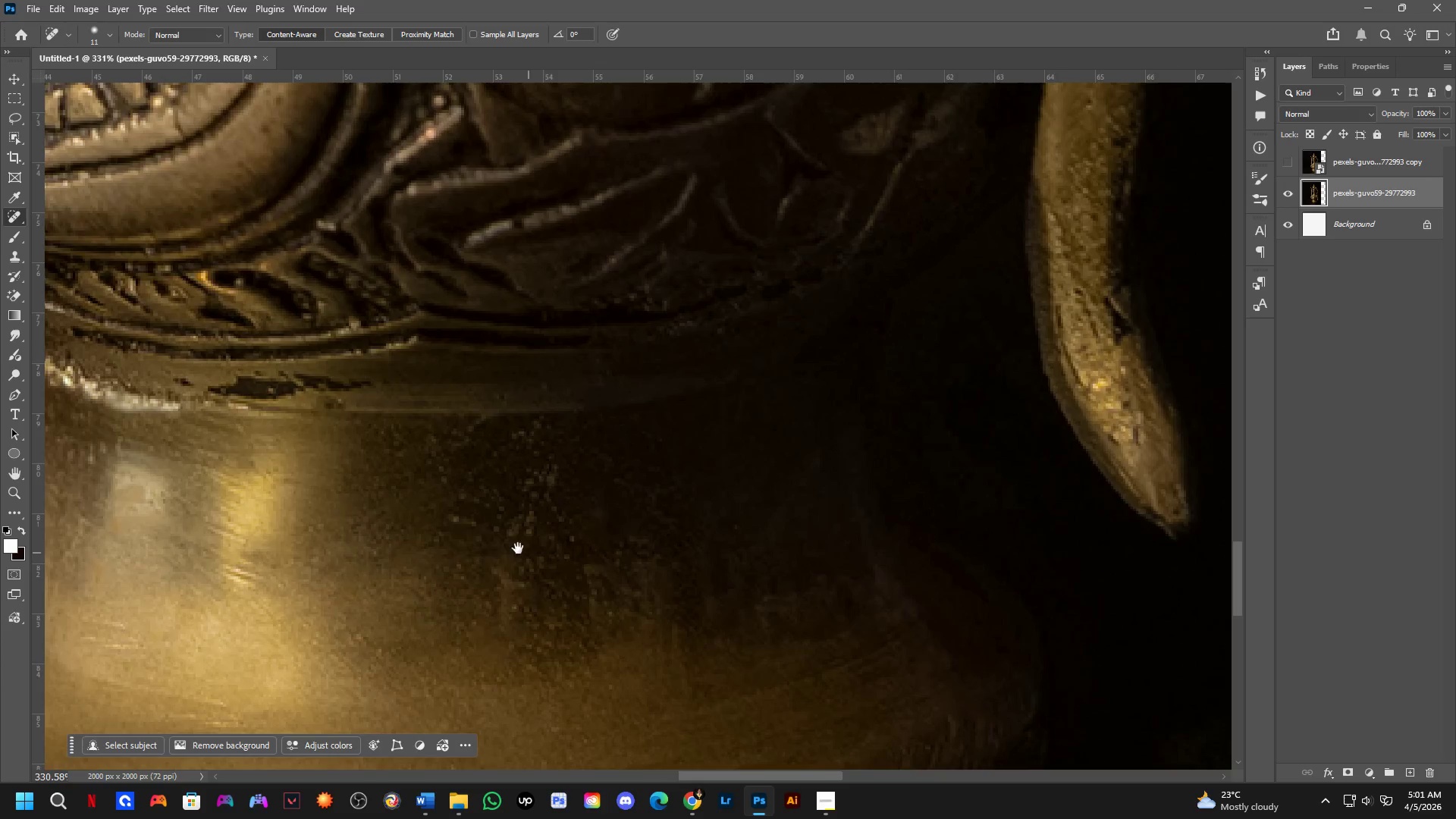 
scroll: coordinate [697, 530], scroll_direction: down, amount: 3.0
 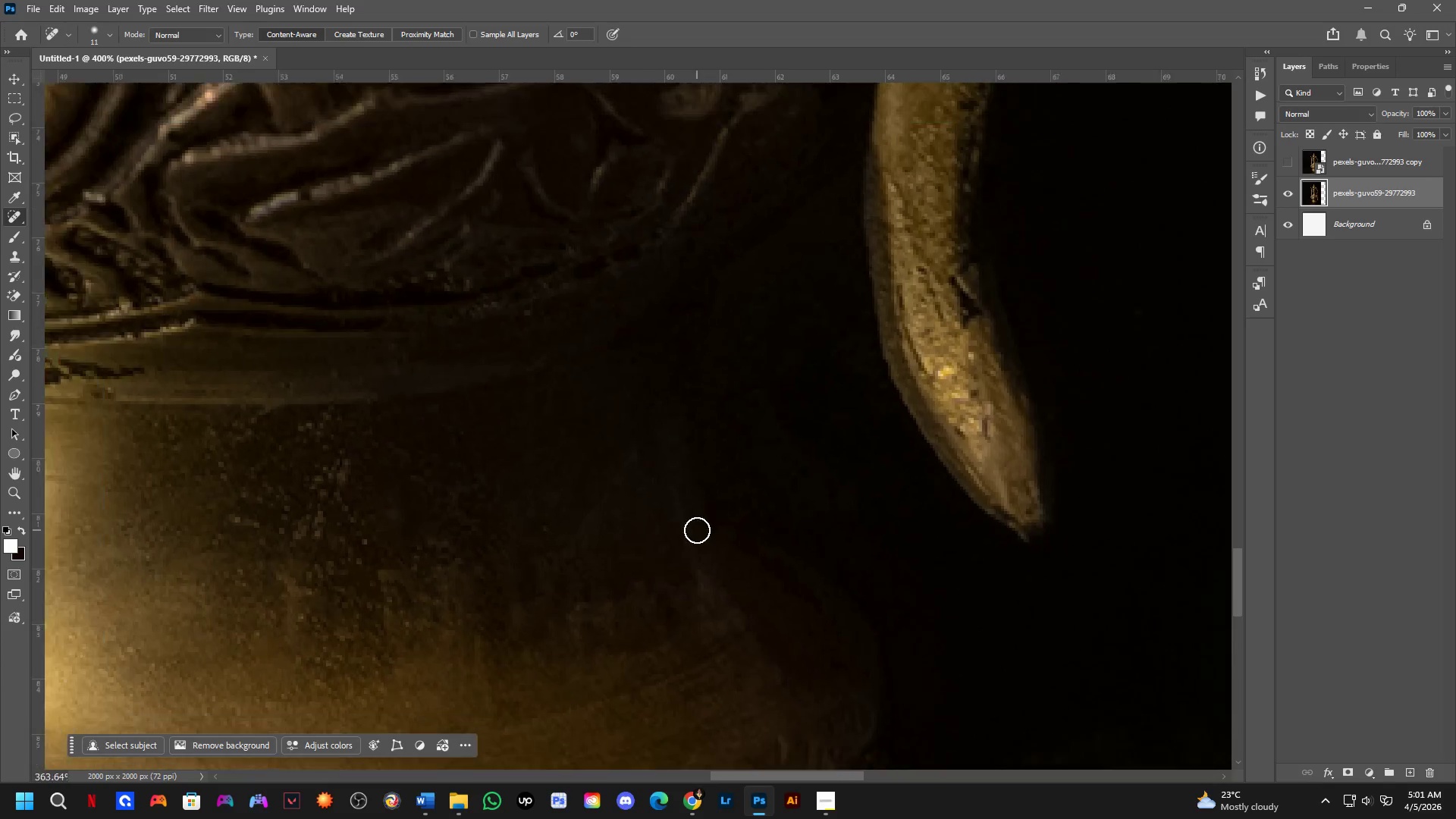 
key(Shift+ShiftLeft)
 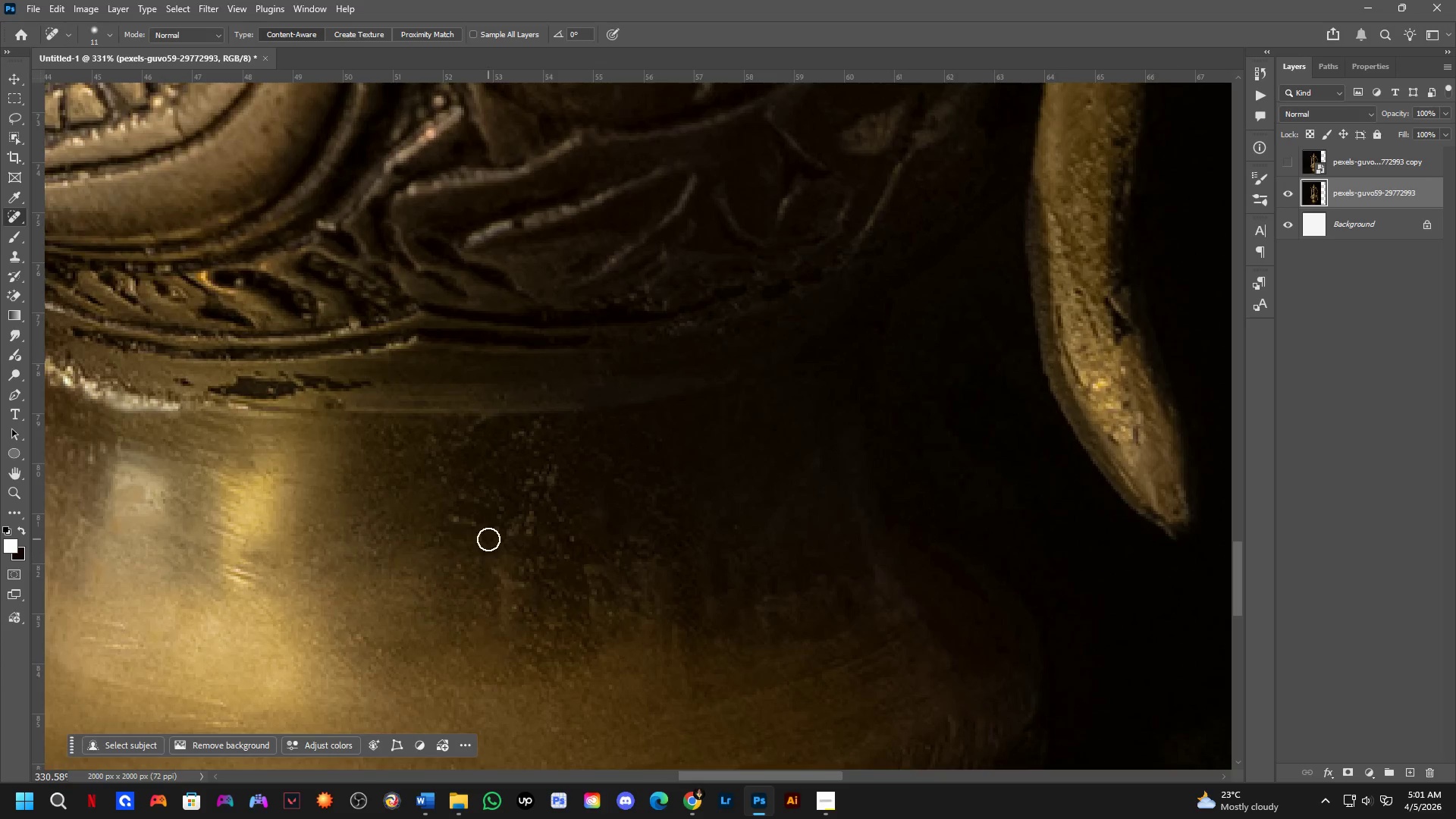 
left_click_drag(start_coordinate=[430, 509], to_coordinate=[490, 526])
 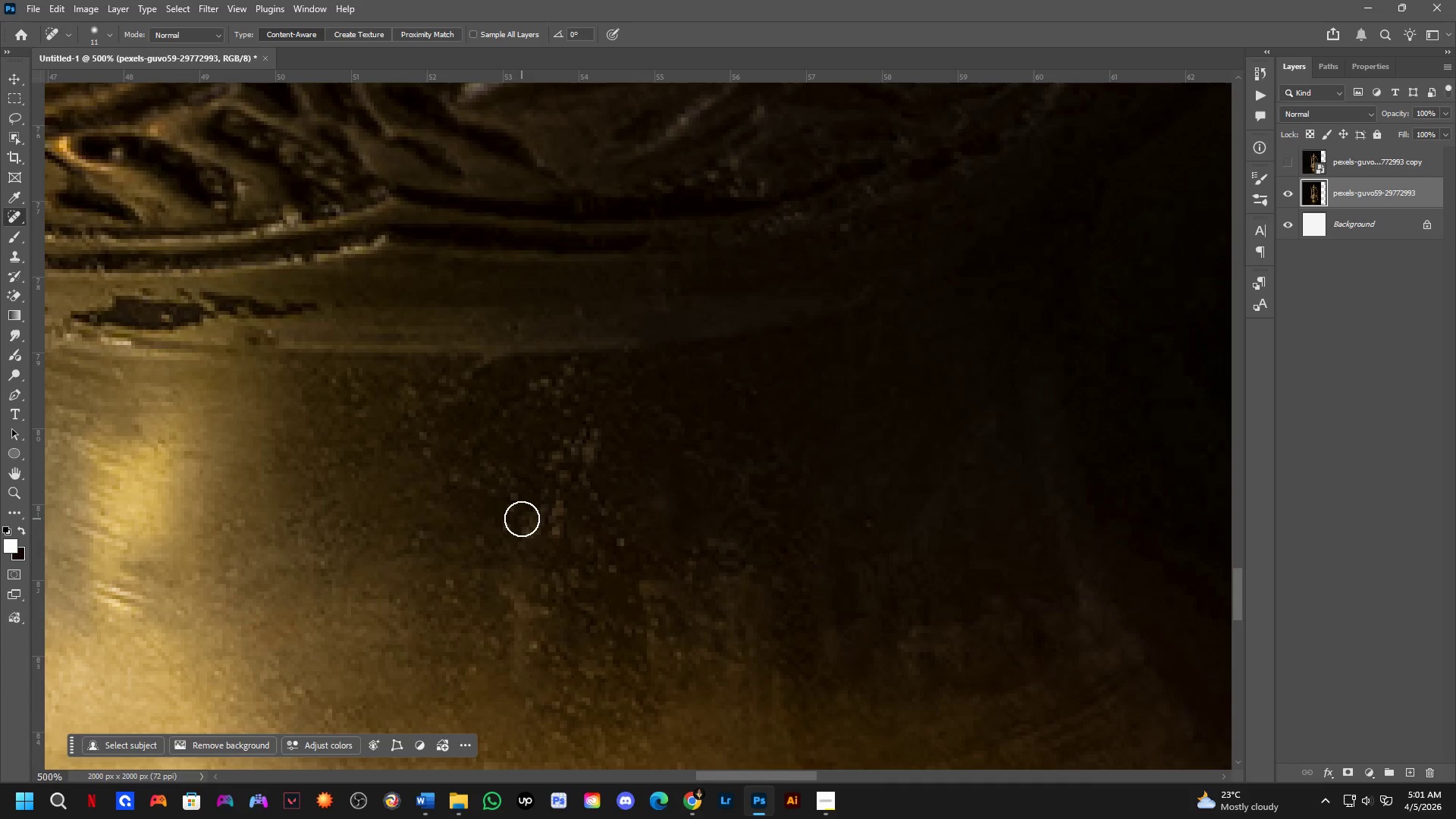 
scroll: coordinate [471, 532], scroll_direction: up, amount: 2.0
 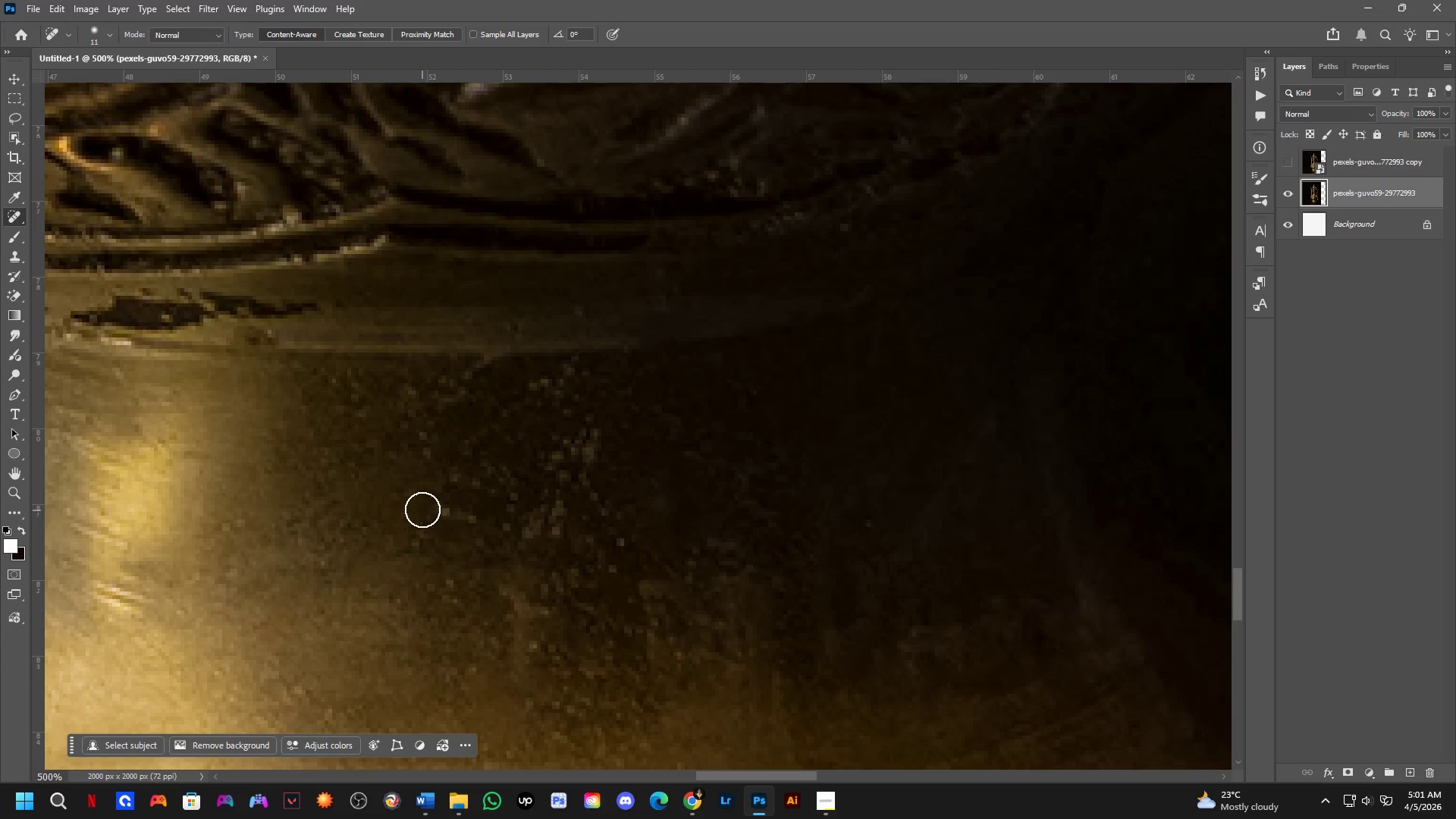 
key(Alt+AltLeft)
 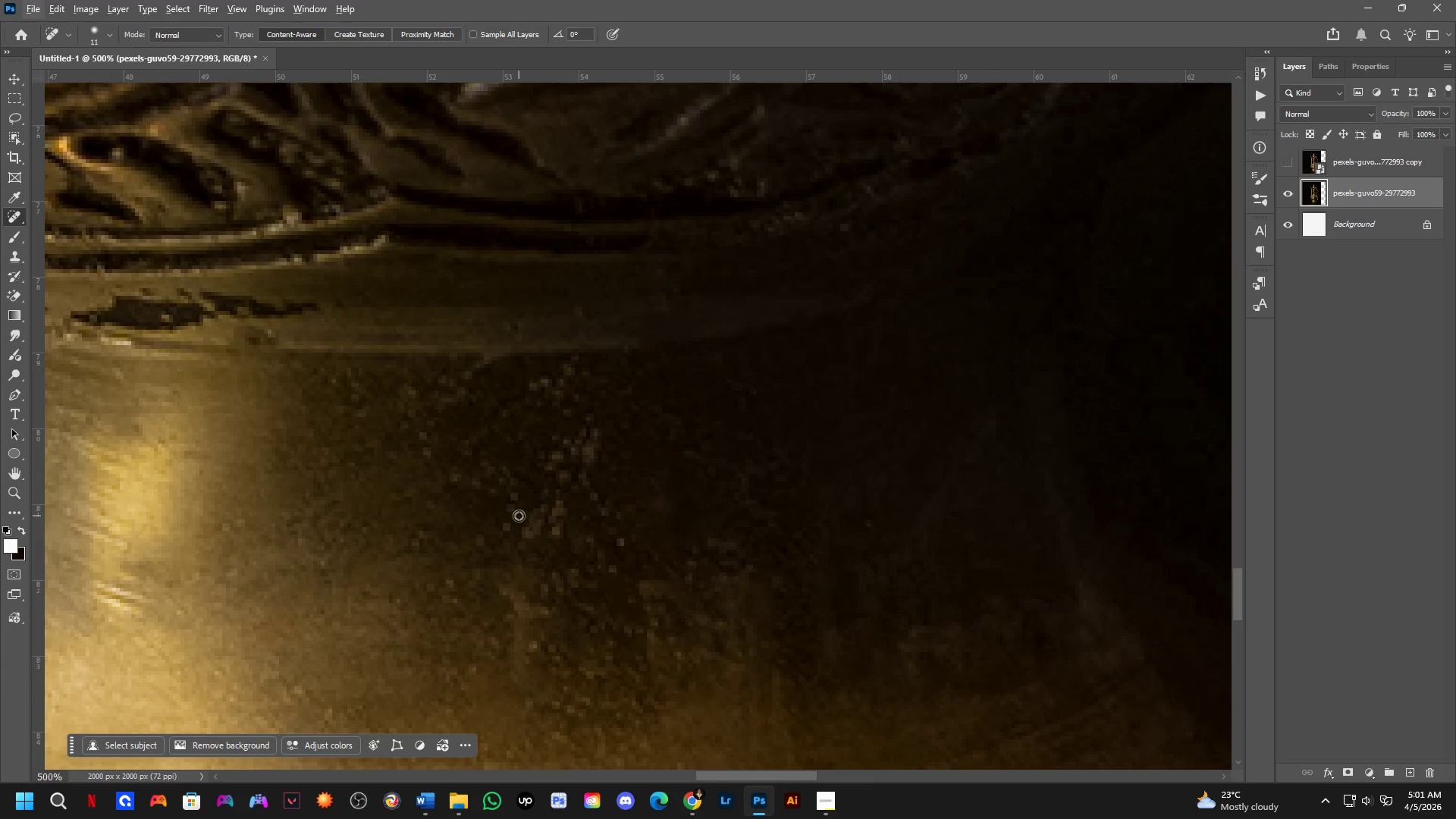 
key(Alt+AltLeft)
 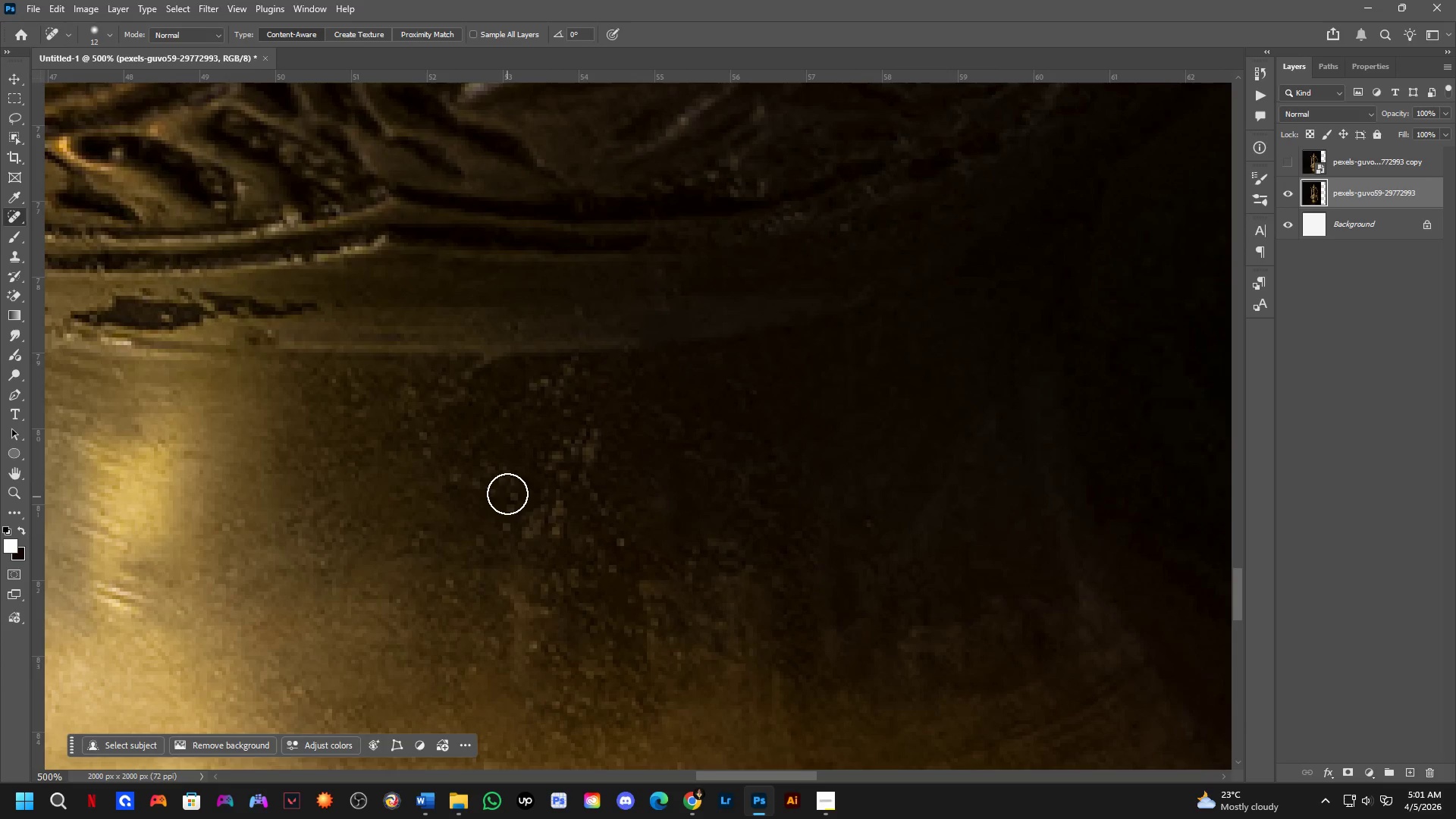 
left_click_drag(start_coordinate=[507, 492], to_coordinate=[495, 519])
 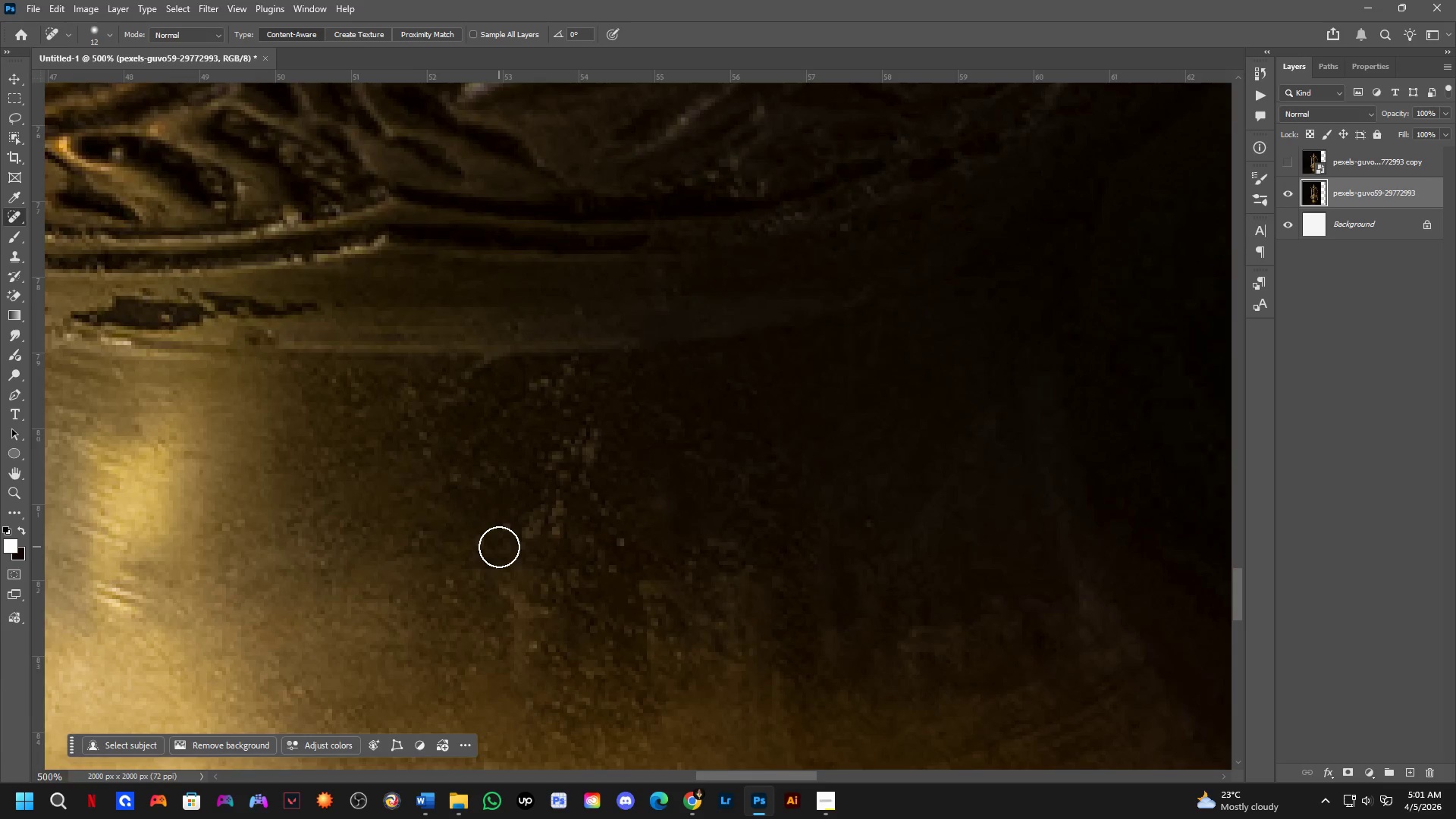 
hold_key(key=Space, duration=0.47)
 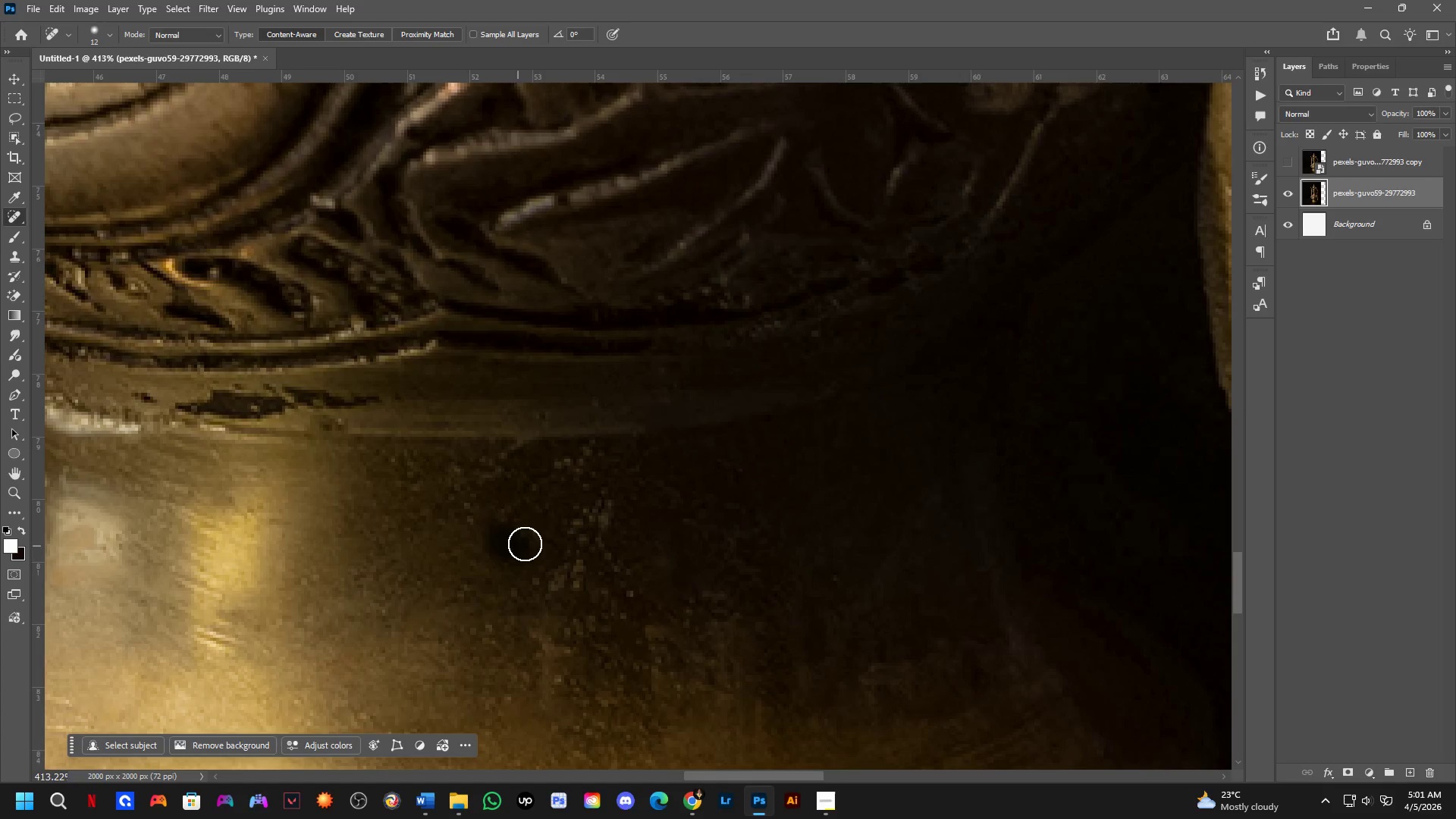 
left_click_drag(start_coordinate=[492, 510], to_coordinate=[522, 561])
 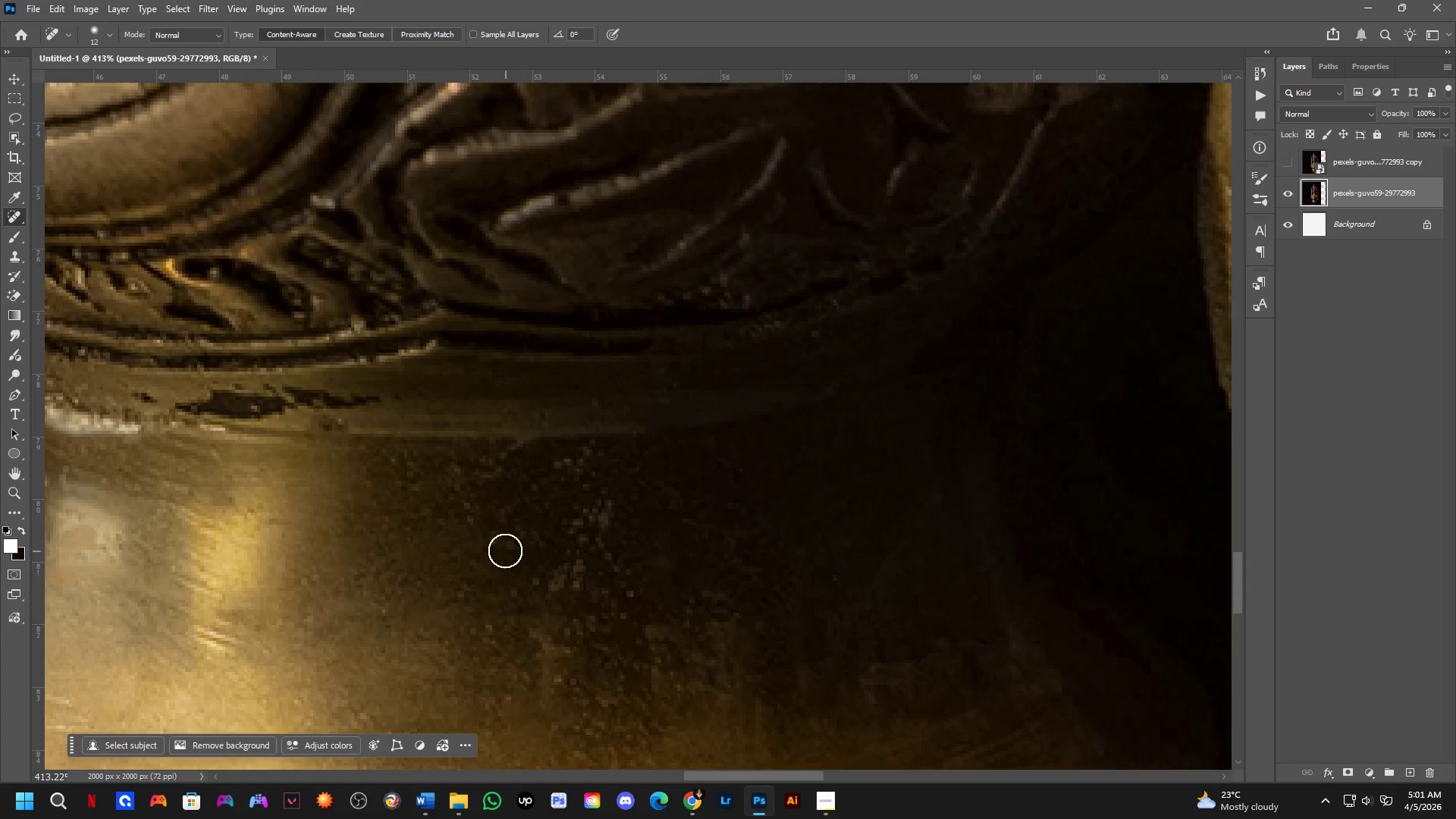 
scroll: coordinate [500, 547], scroll_direction: down, amount: 2.0
 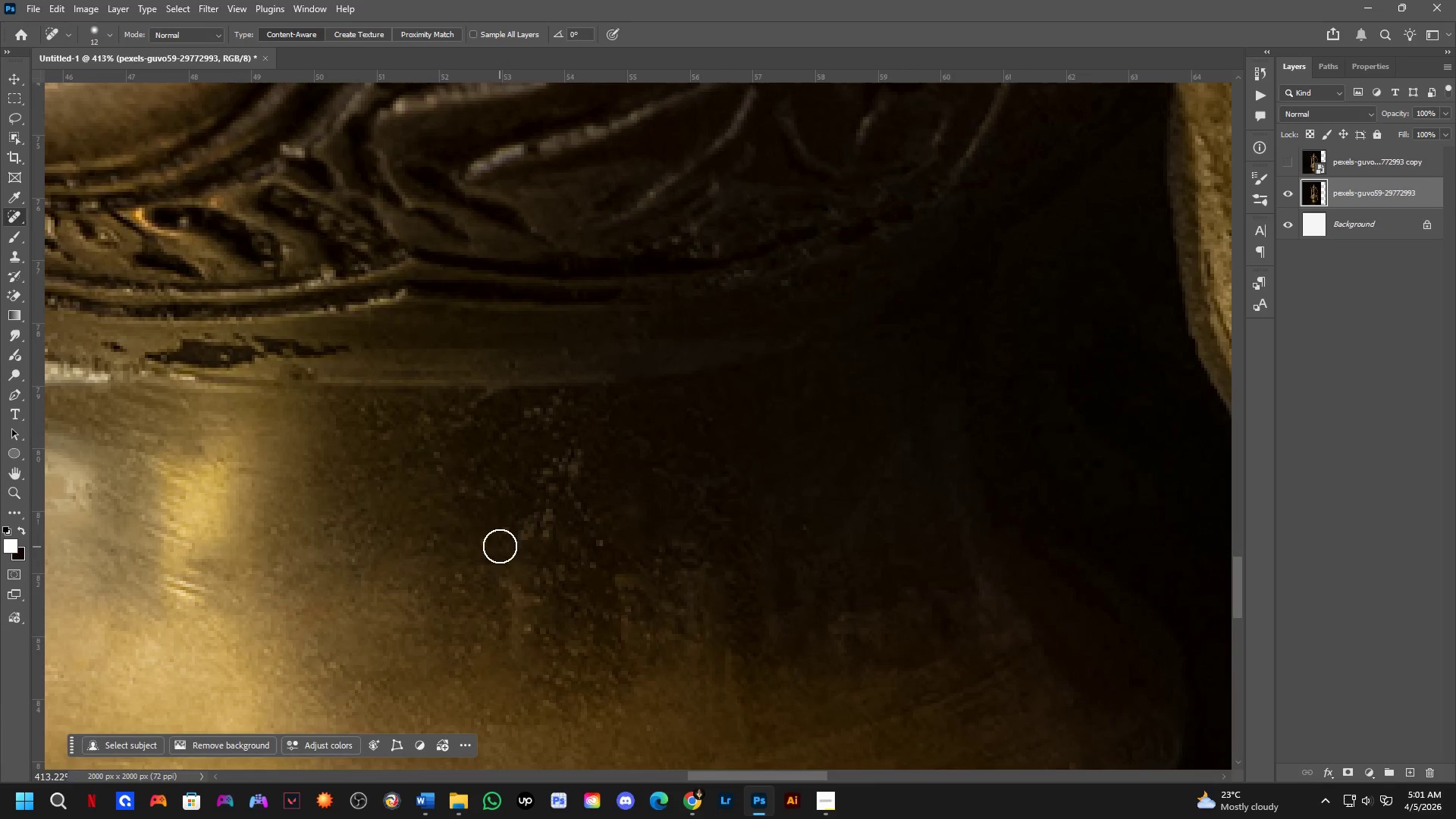 
left_click_drag(start_coordinate=[500, 546], to_coordinate=[491, 537])
 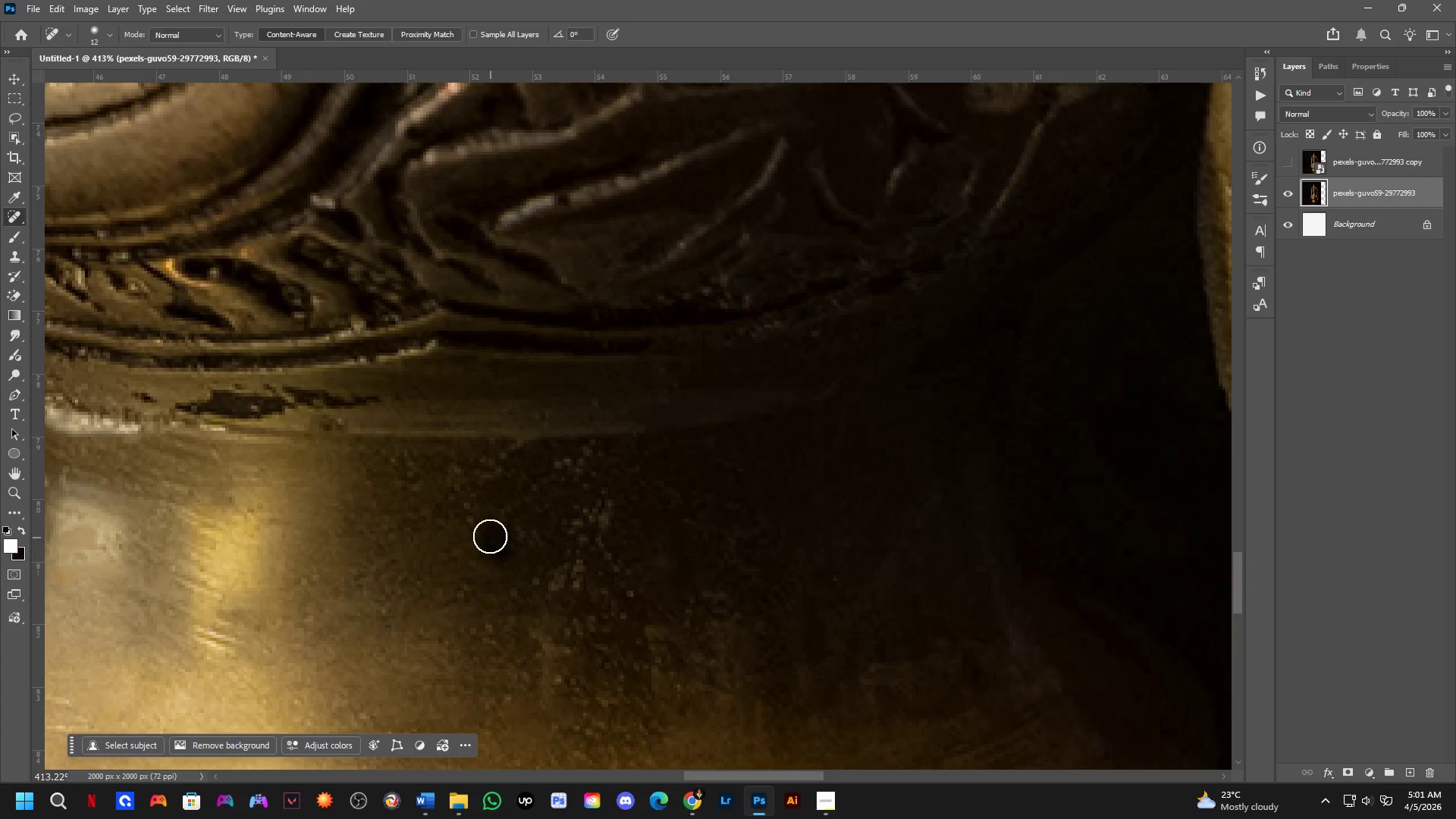 
left_click_drag(start_coordinate=[500, 541], to_coordinate=[519, 546])
 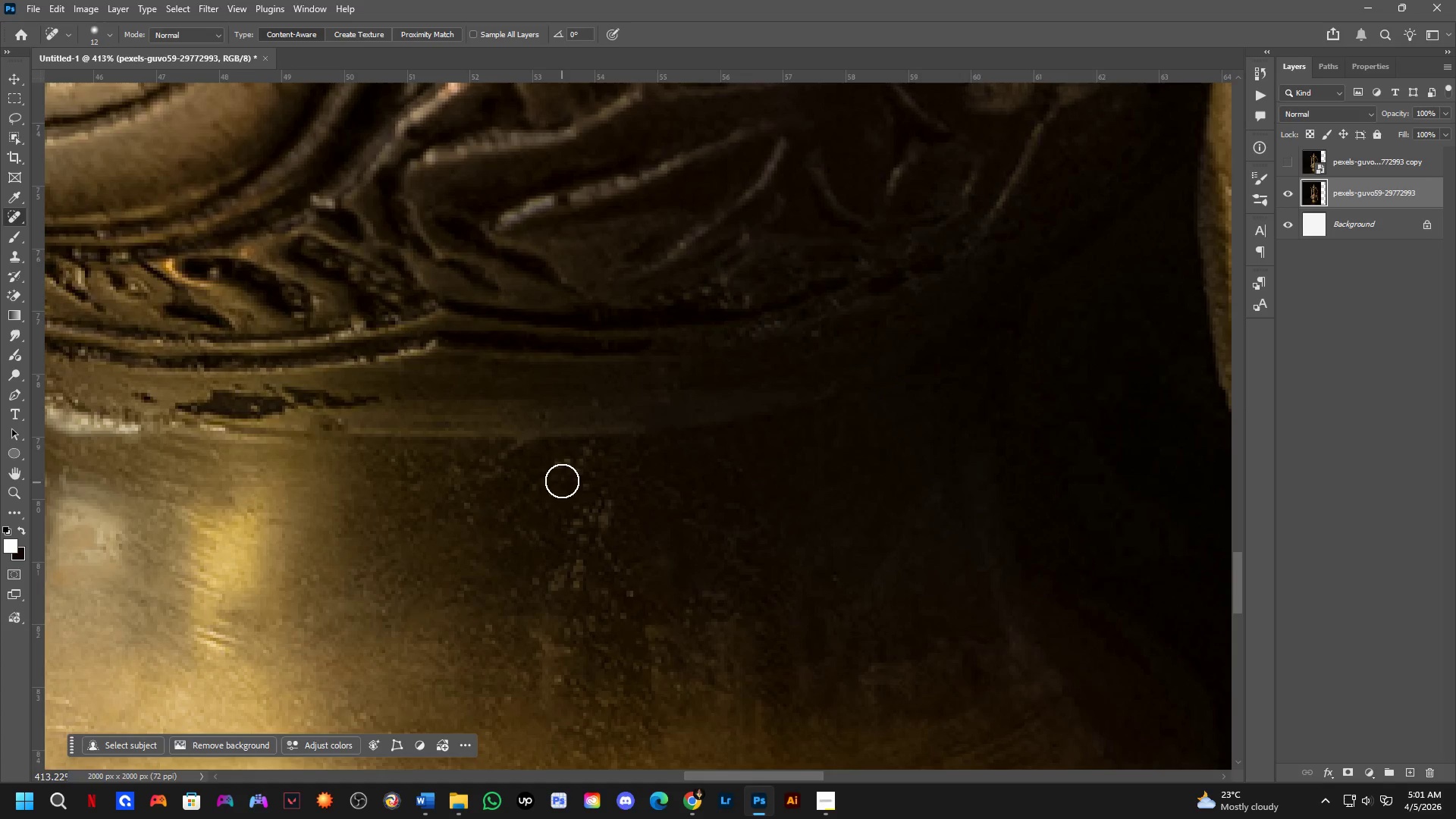 
left_click_drag(start_coordinate=[562, 474], to_coordinate=[562, 465])
 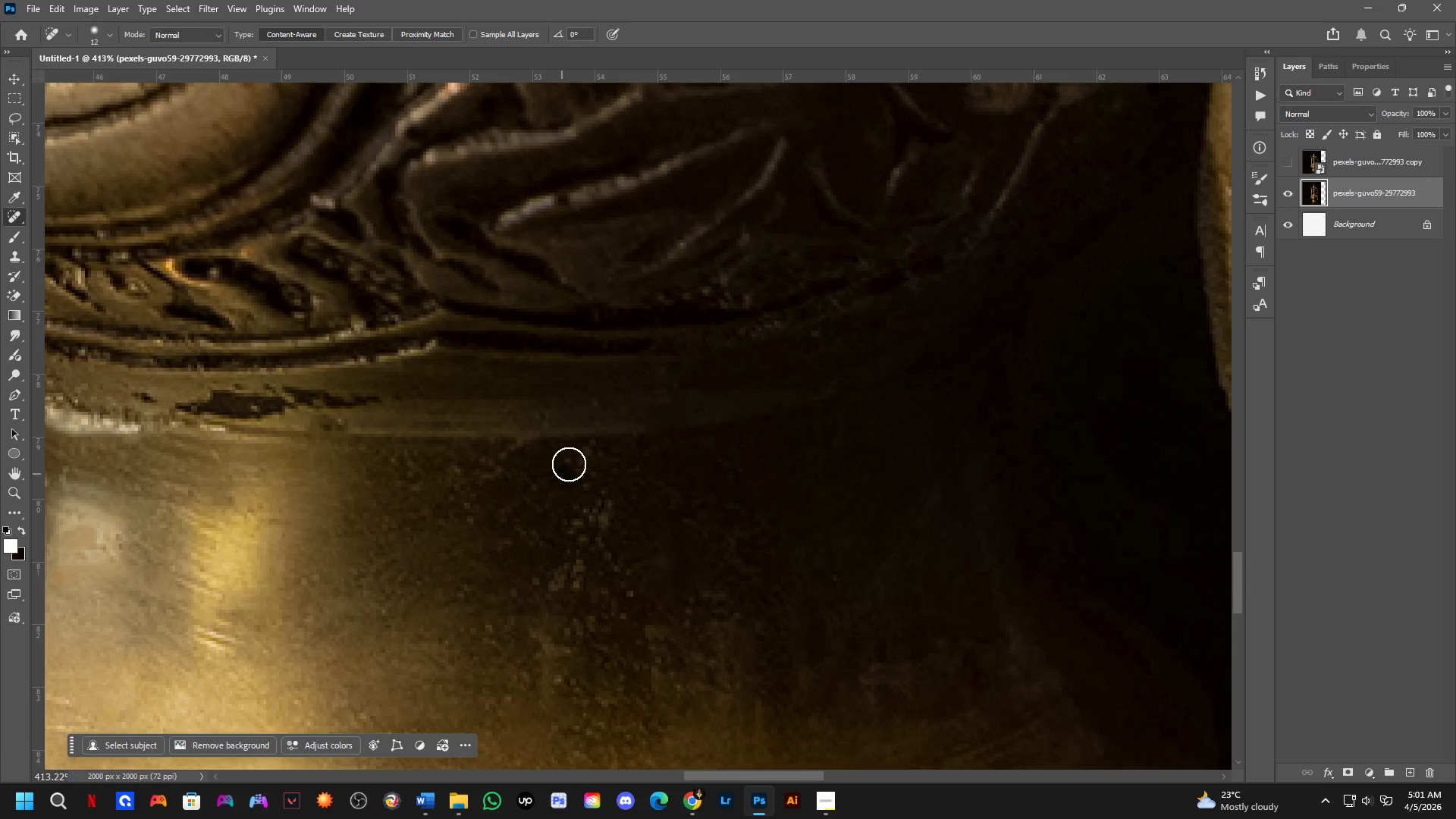 
left_click_drag(start_coordinate=[584, 467], to_coordinate=[594, 460])
 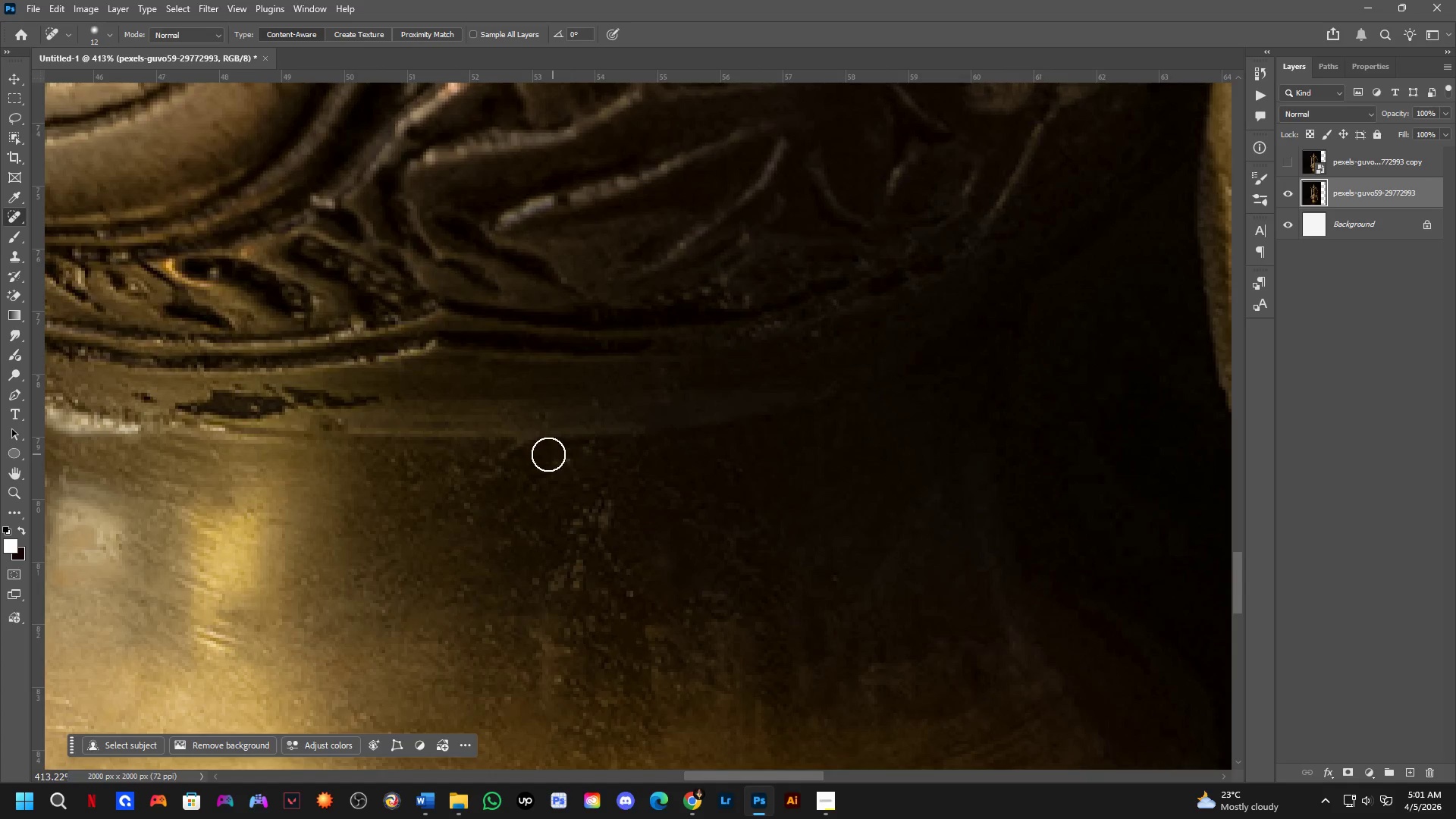 
left_click_drag(start_coordinate=[523, 452], to_coordinate=[481, 457])
 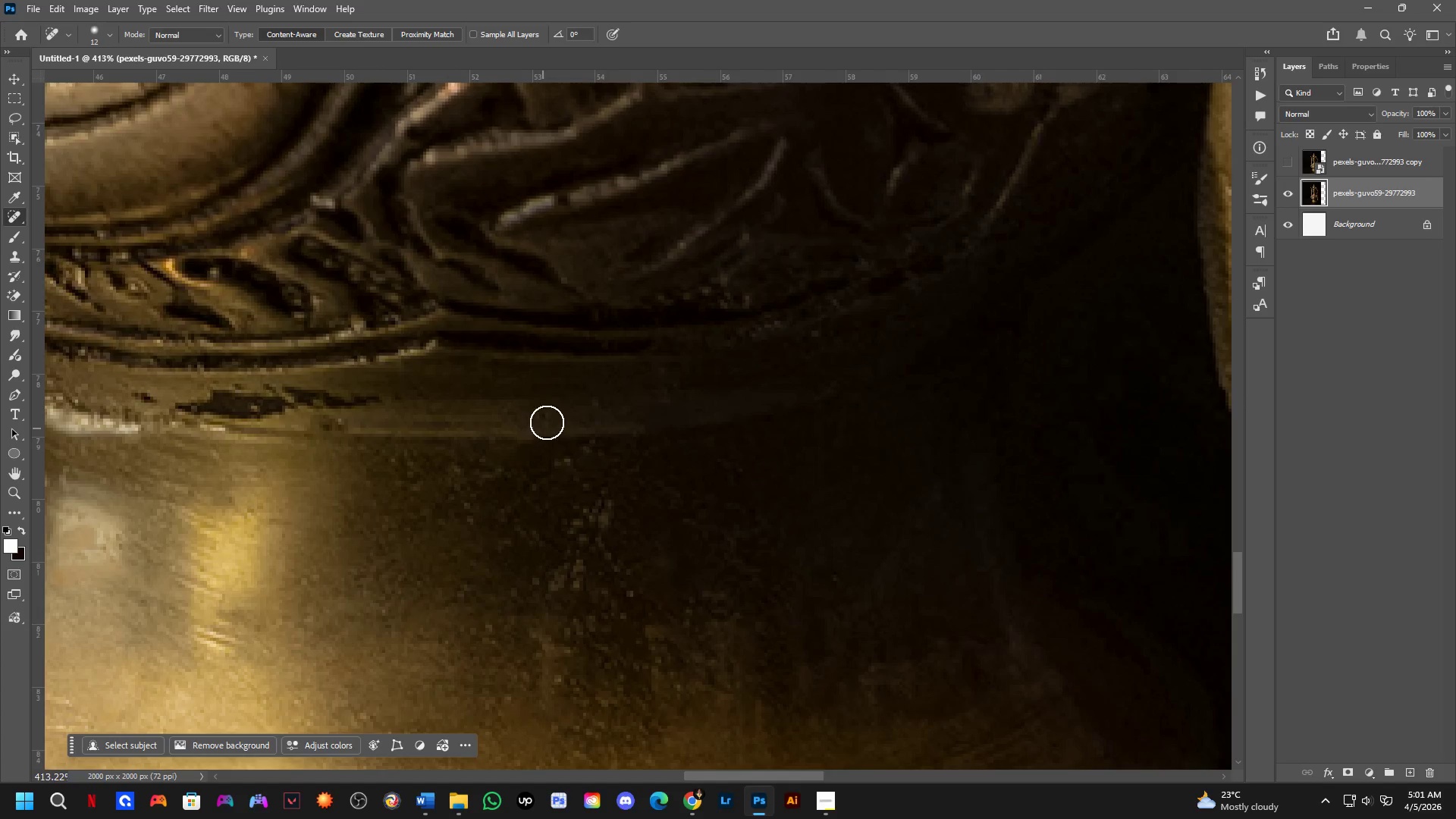 
left_click_drag(start_coordinate=[548, 419], to_coordinate=[529, 418])
 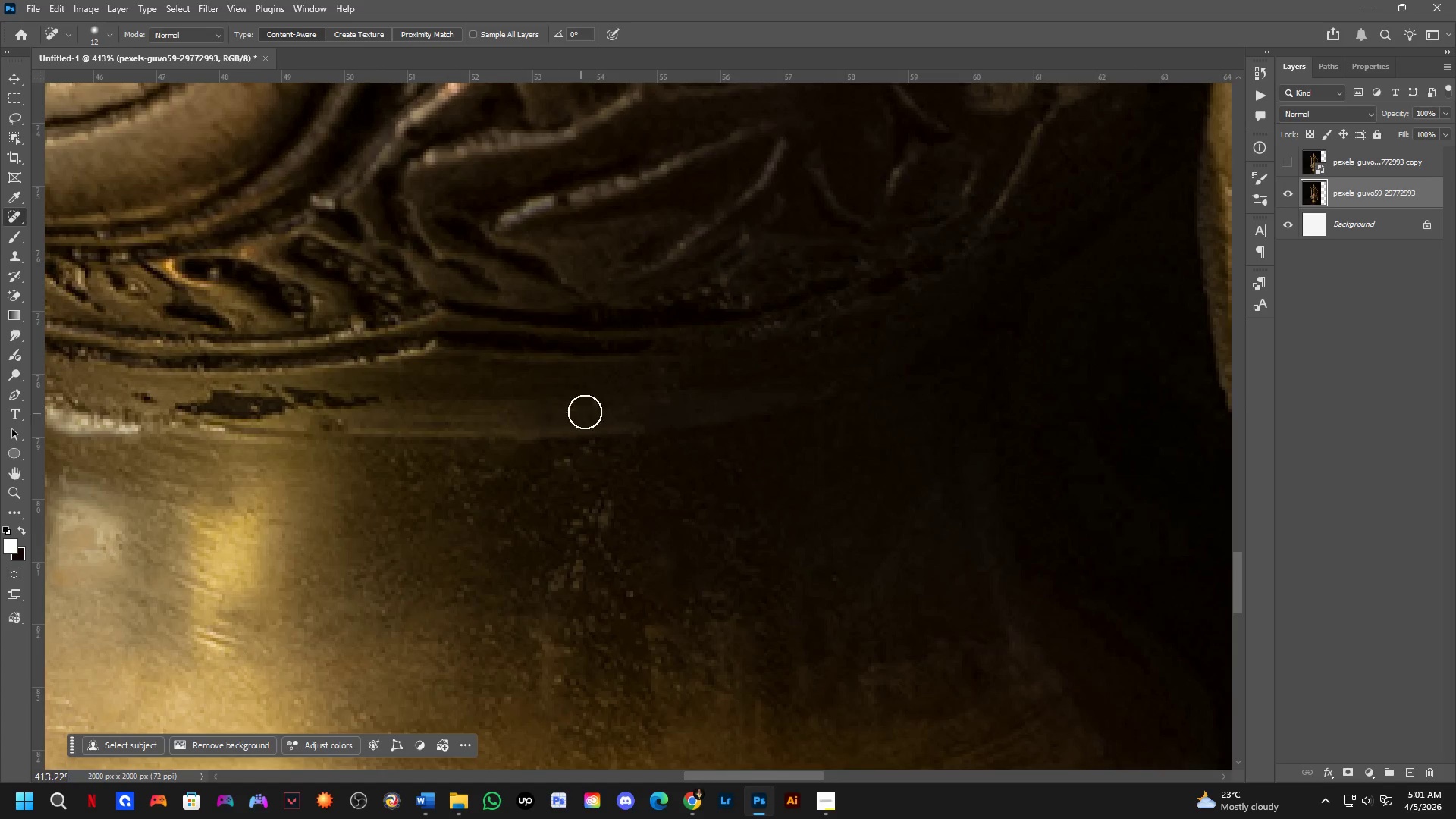 
double_click([593, 406])
 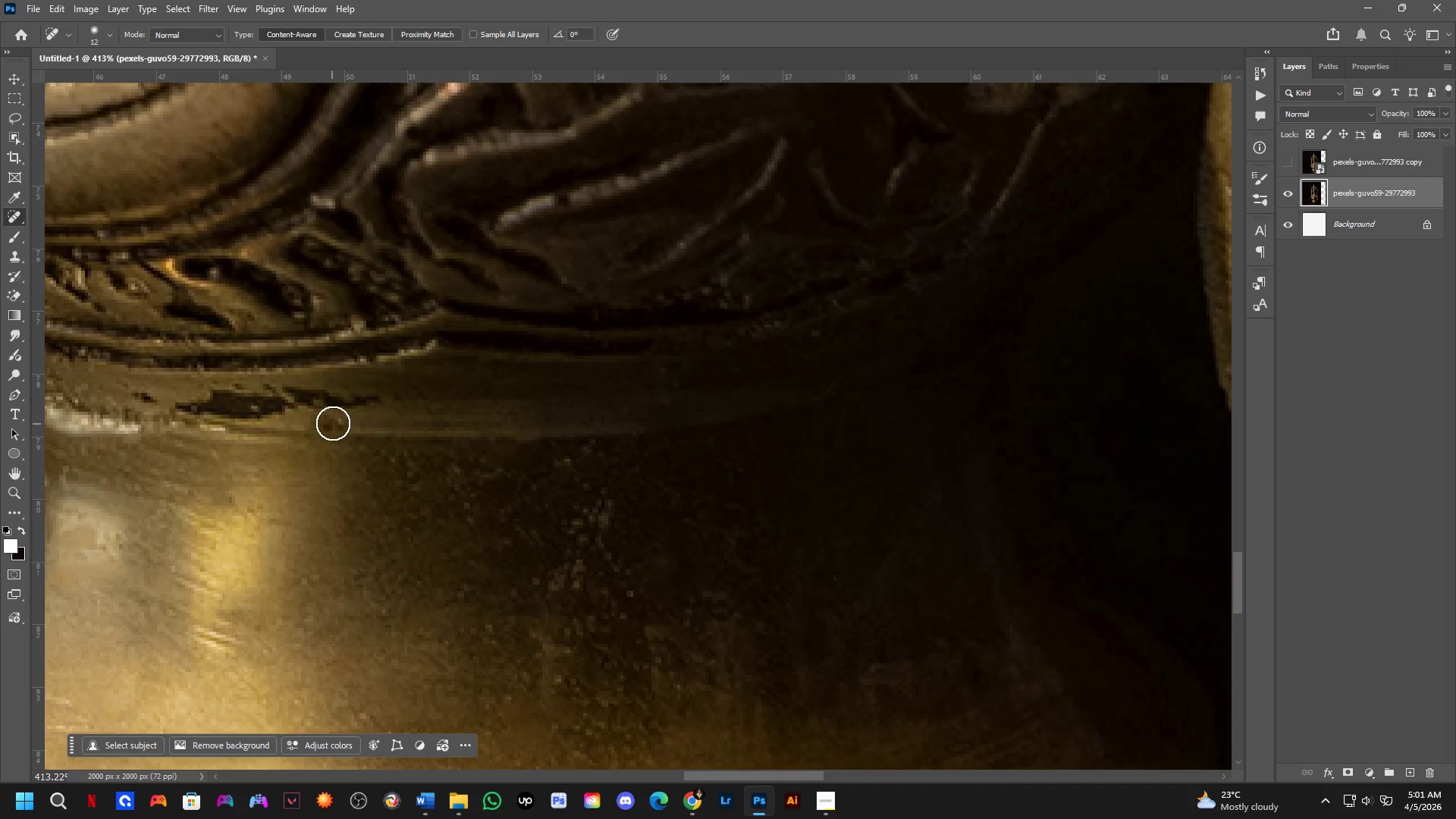 
left_click_drag(start_coordinate=[348, 419], to_coordinate=[322, 427])
 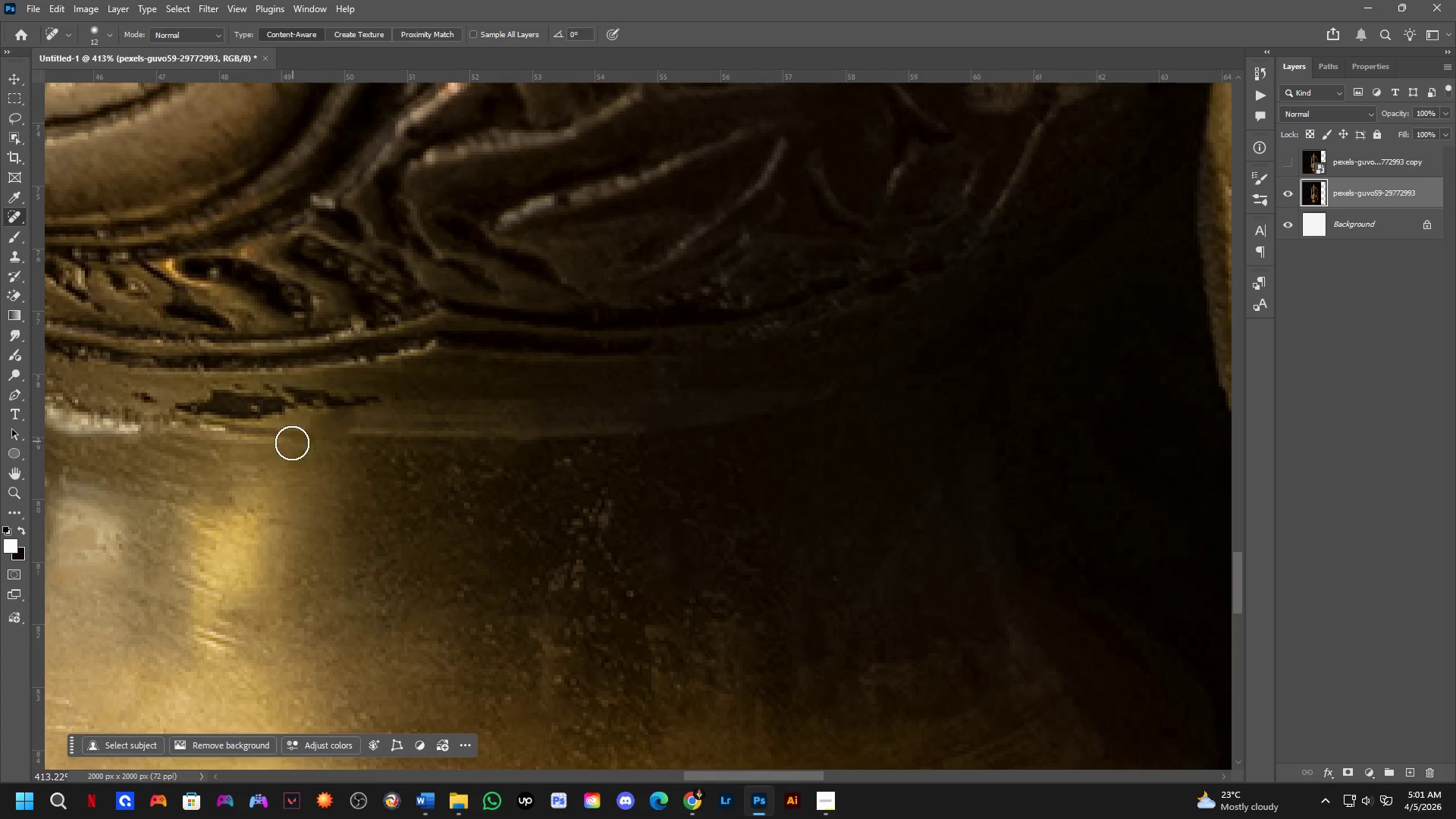 
key(Shift+ShiftLeft)
 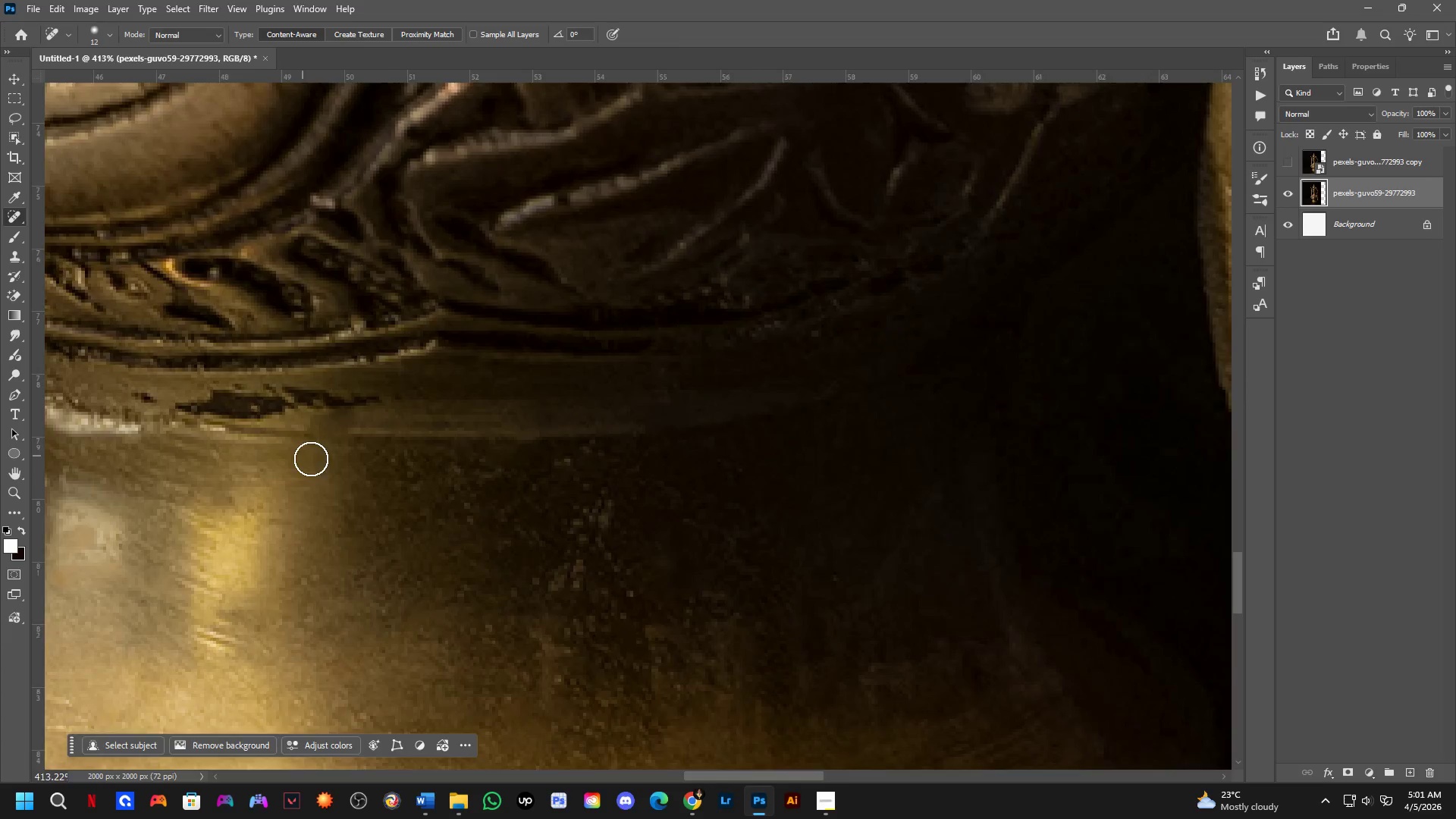 
hold_key(key=Space, duration=0.58)
 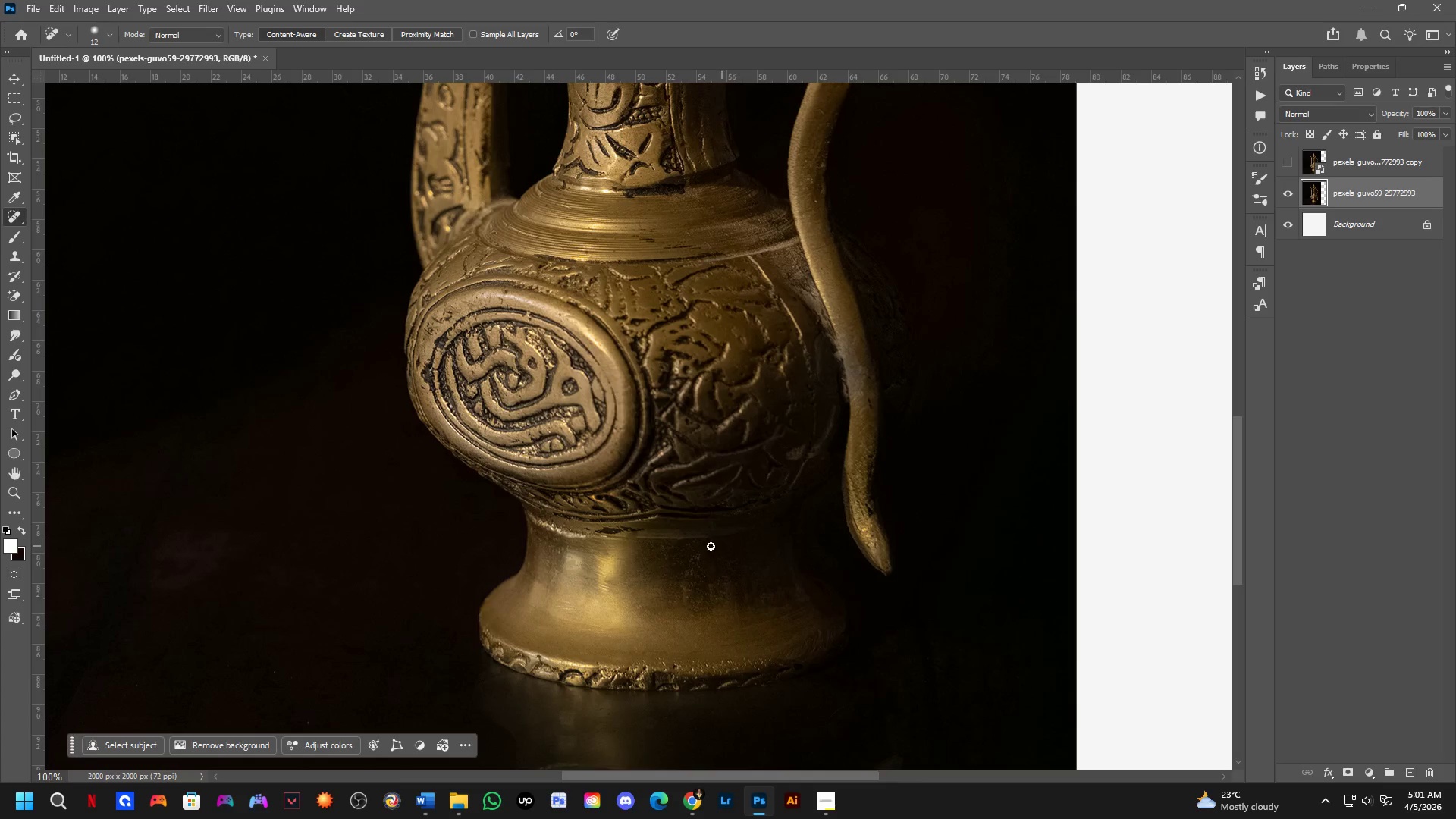 
left_click_drag(start_coordinate=[360, 503], to_coordinate=[650, 564])
 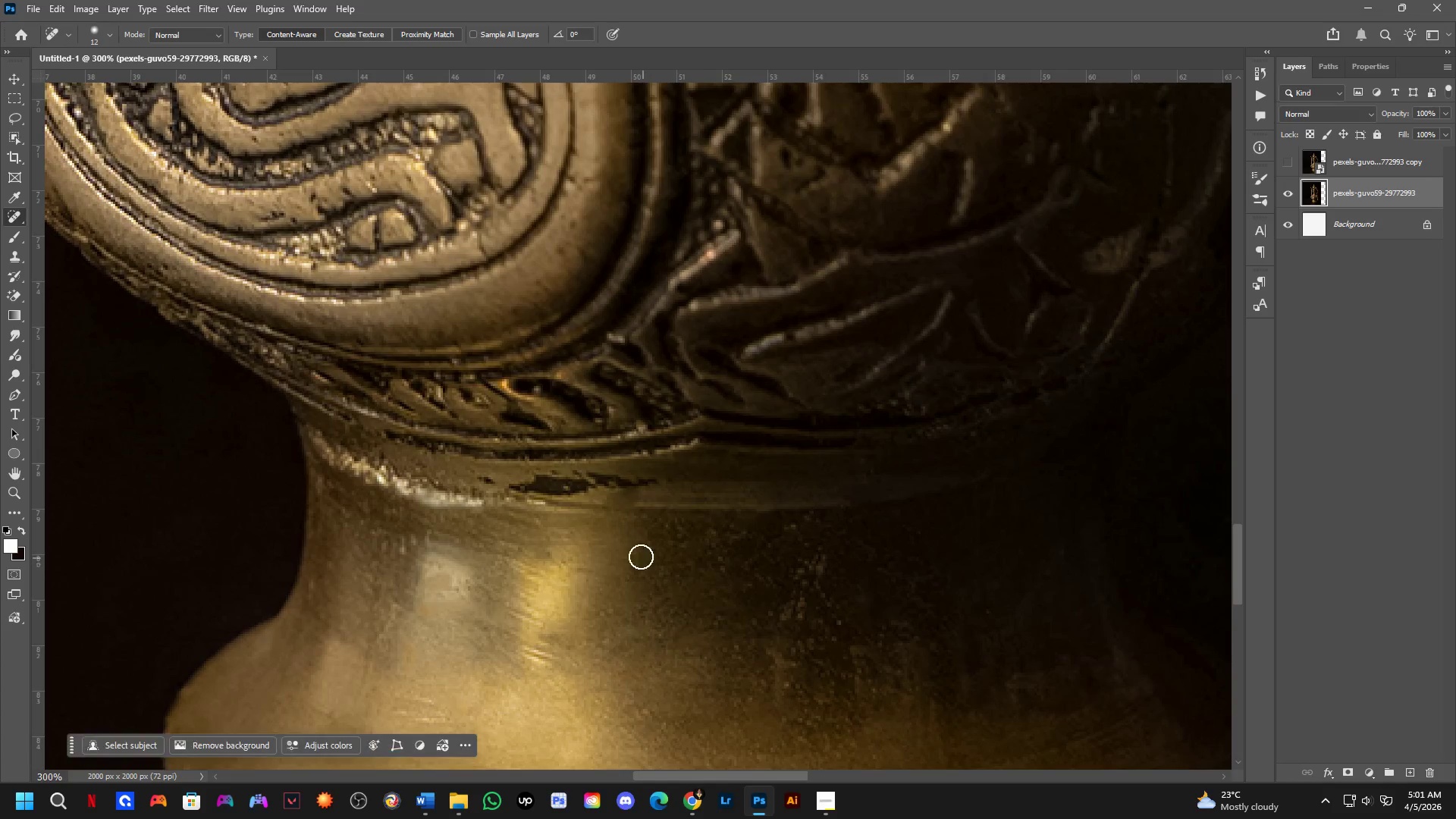 
scroll: coordinate [335, 475], scroll_direction: down, amount: 2.0
 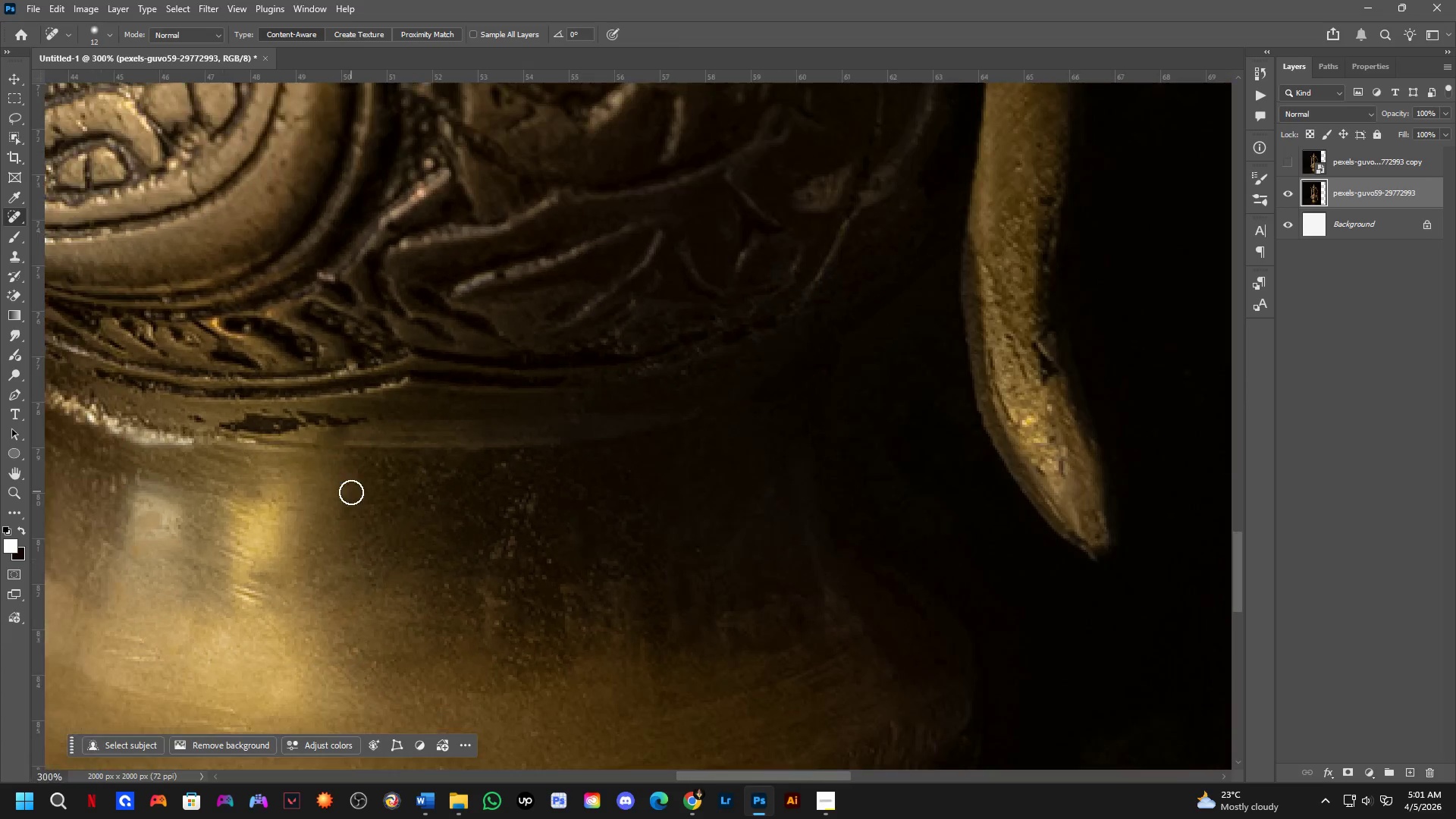 
key(Shift+ShiftLeft)
 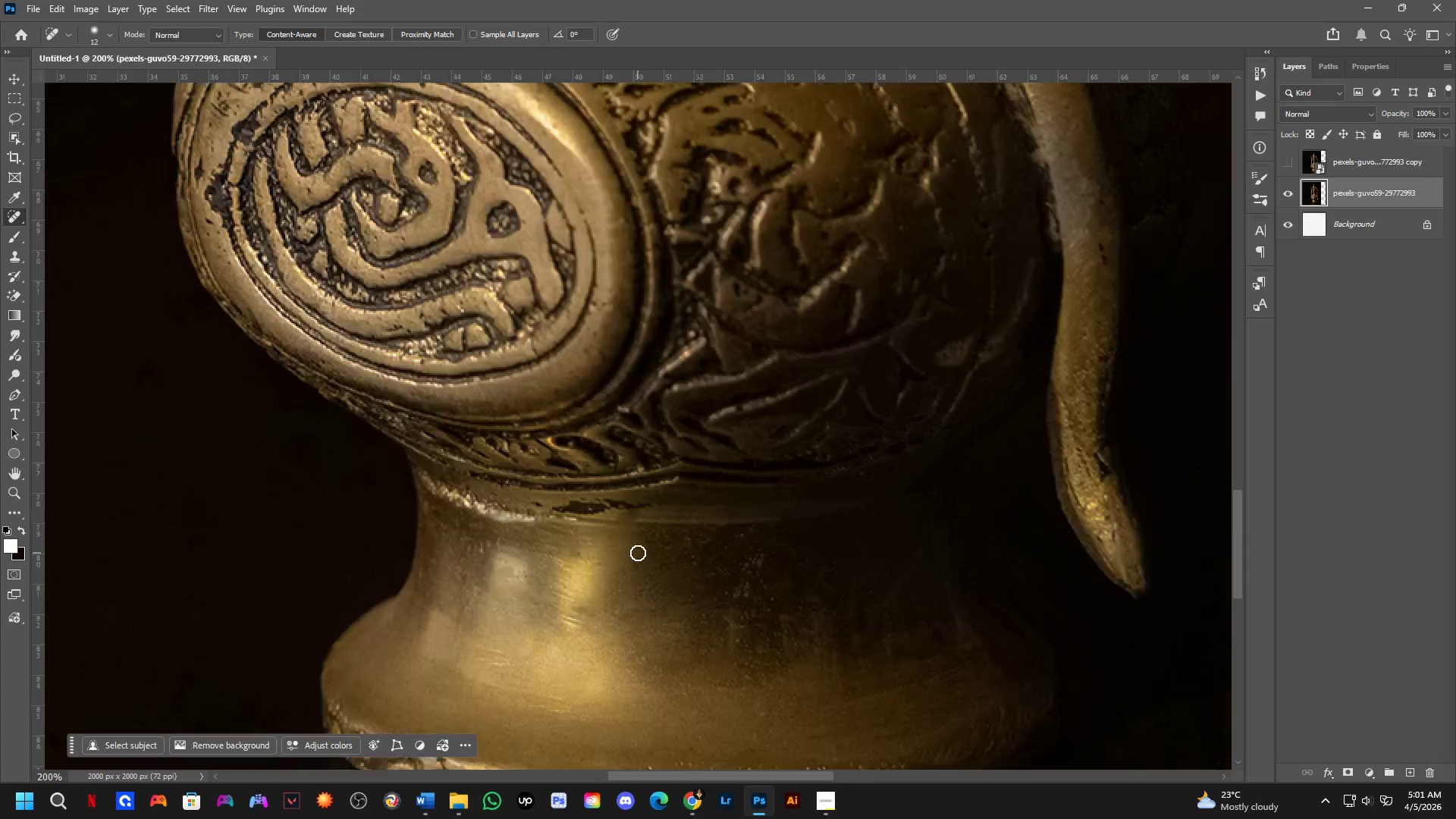 
key(Shift+ShiftLeft)
 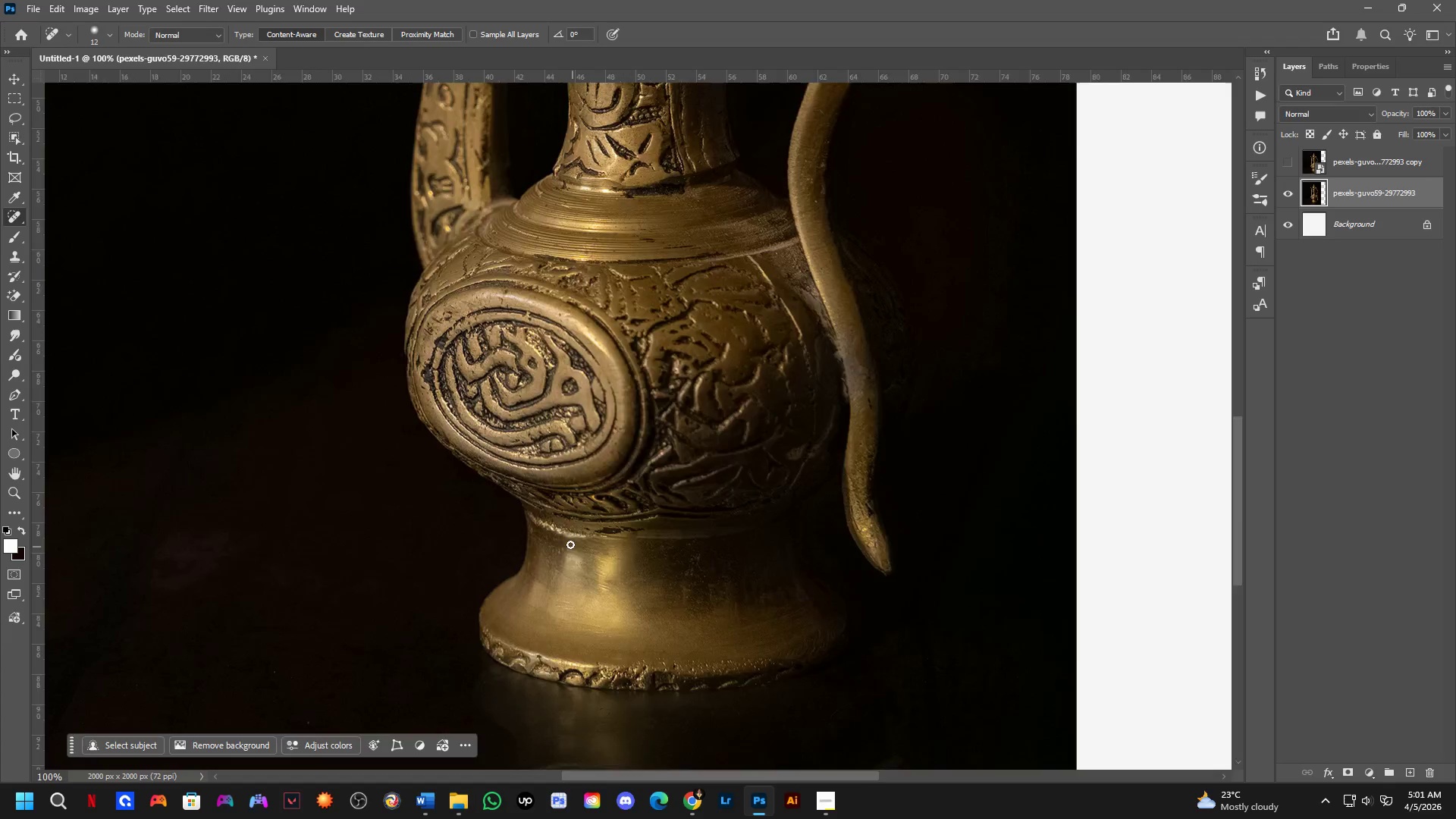 
scroll: coordinate [638, 553], scroll_direction: down, amount: 2.0
 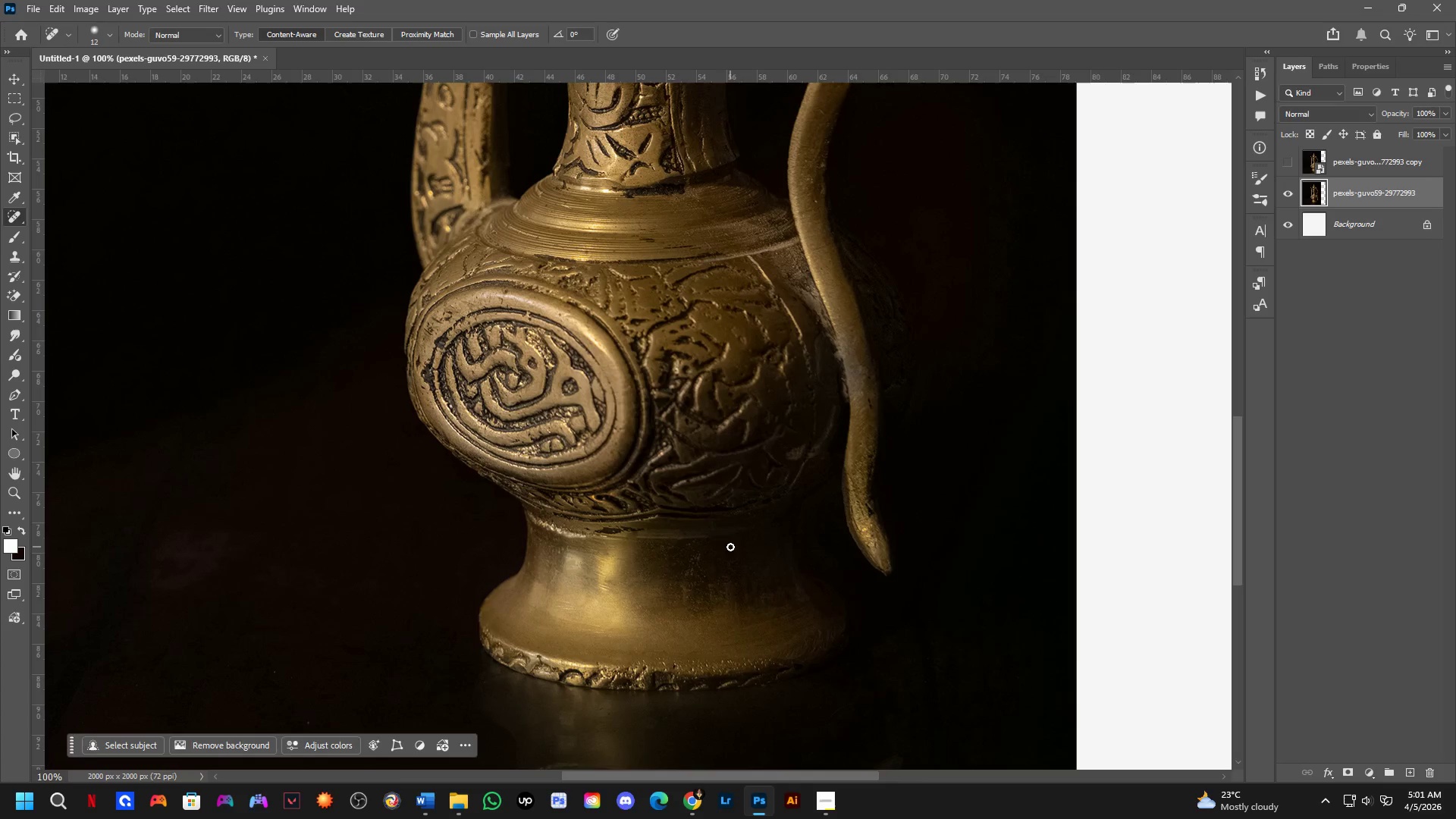 
scroll: coordinate [569, 544], scroll_direction: up, amount: 3.0
 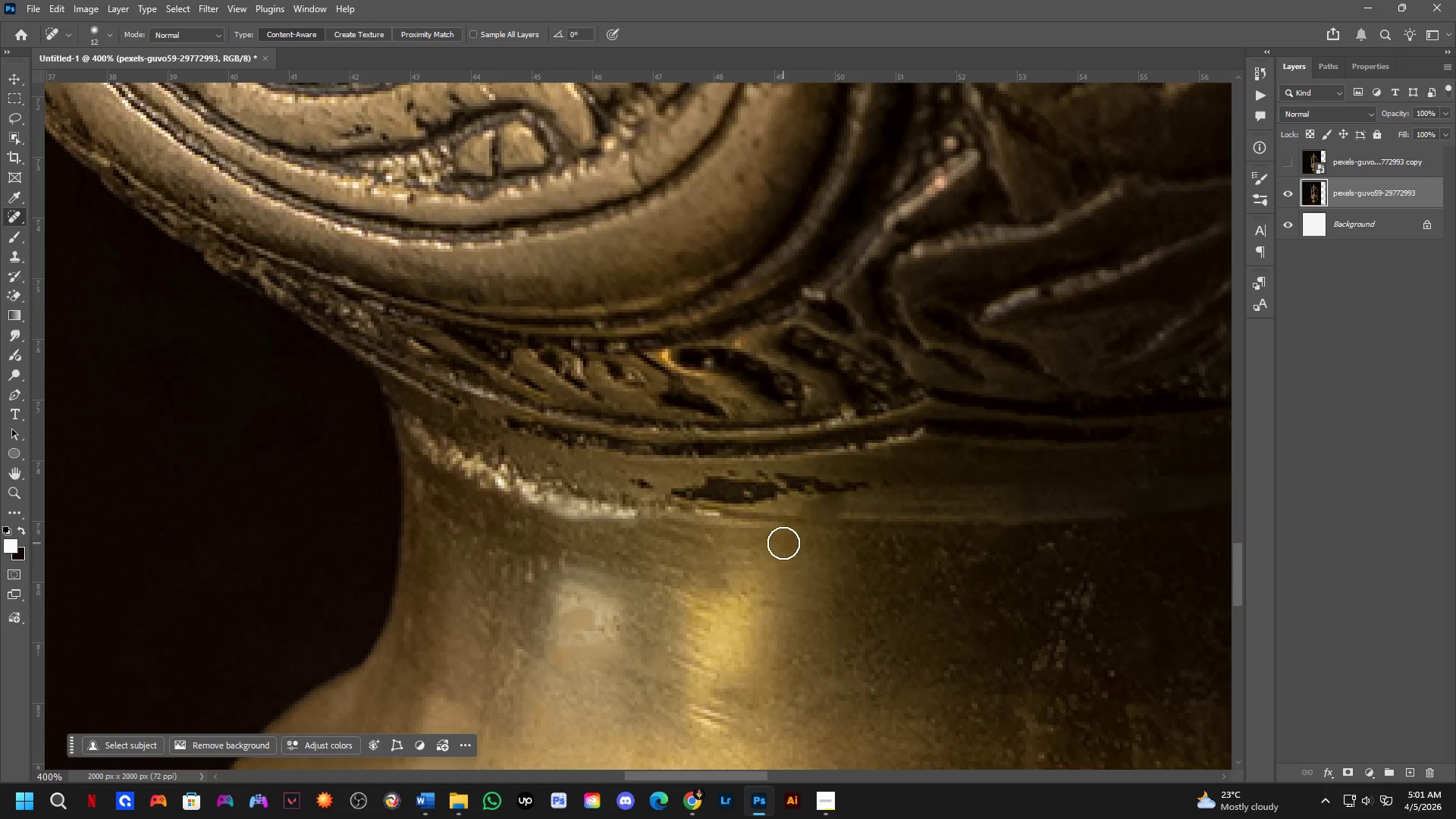 
hold_key(key=Space, duration=0.64)
 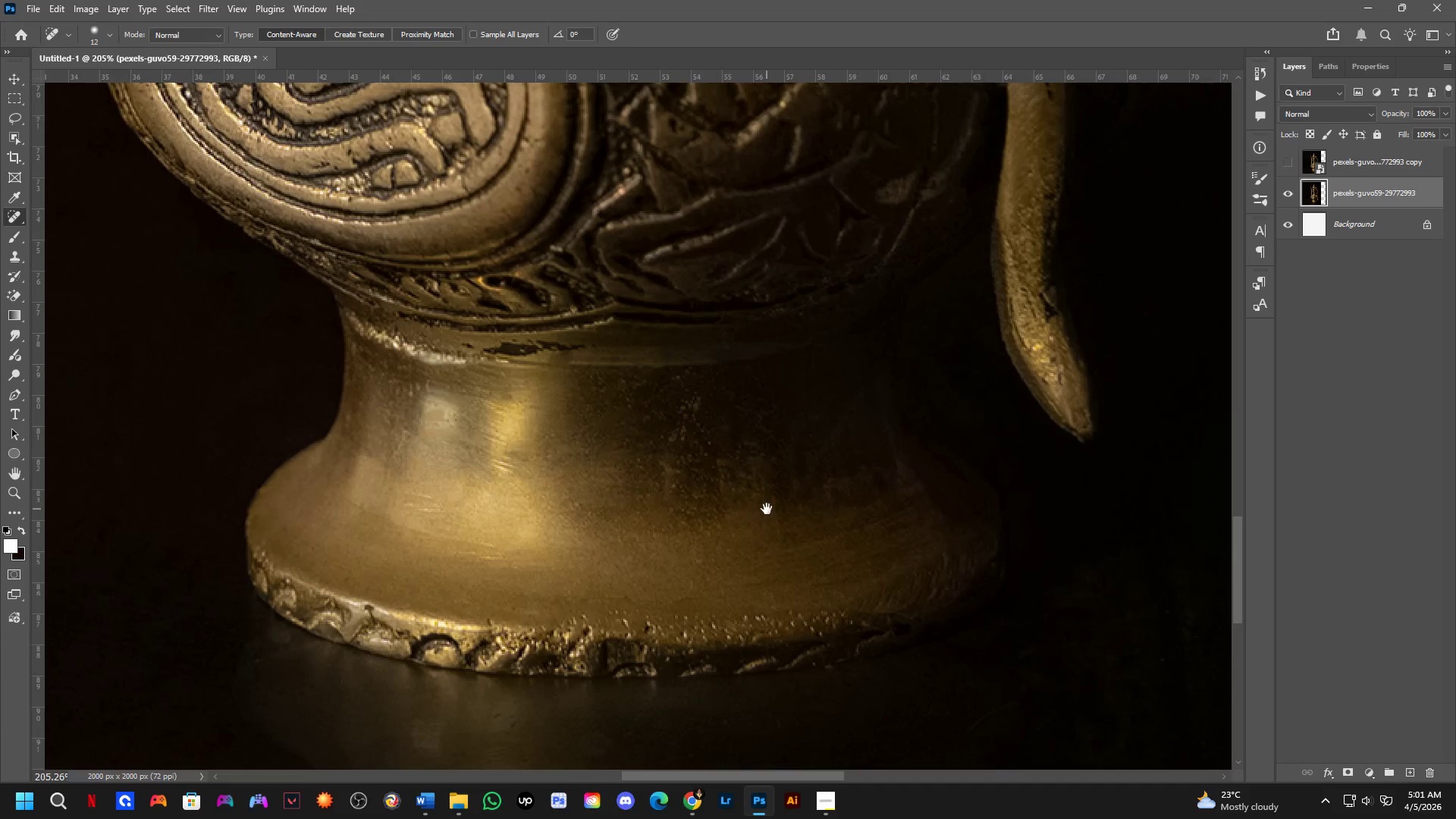 
left_click_drag(start_coordinate=[948, 545], to_coordinate=[785, 485])
 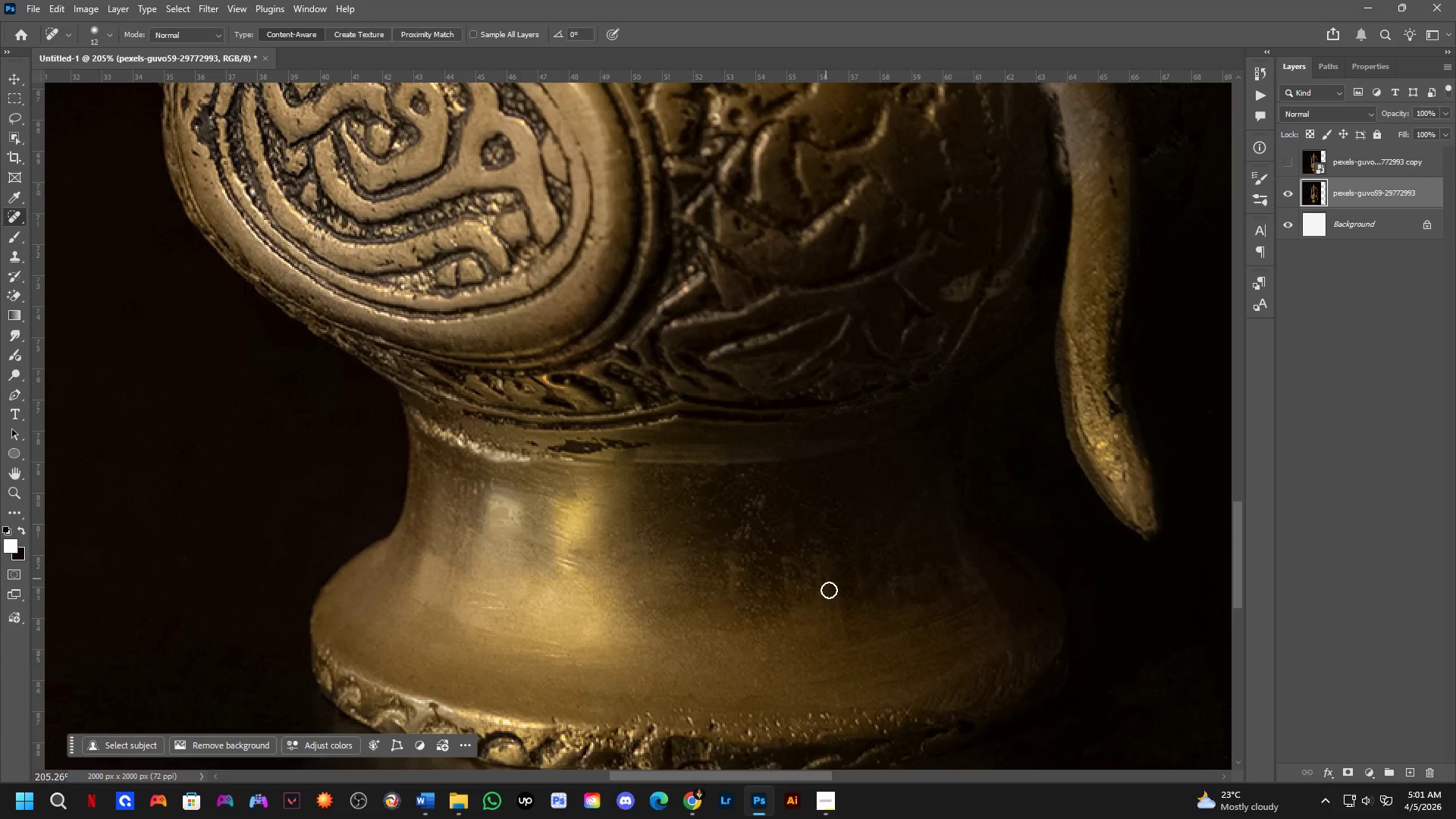 
scroll: coordinate [752, 520], scroll_direction: down, amount: 7.0
 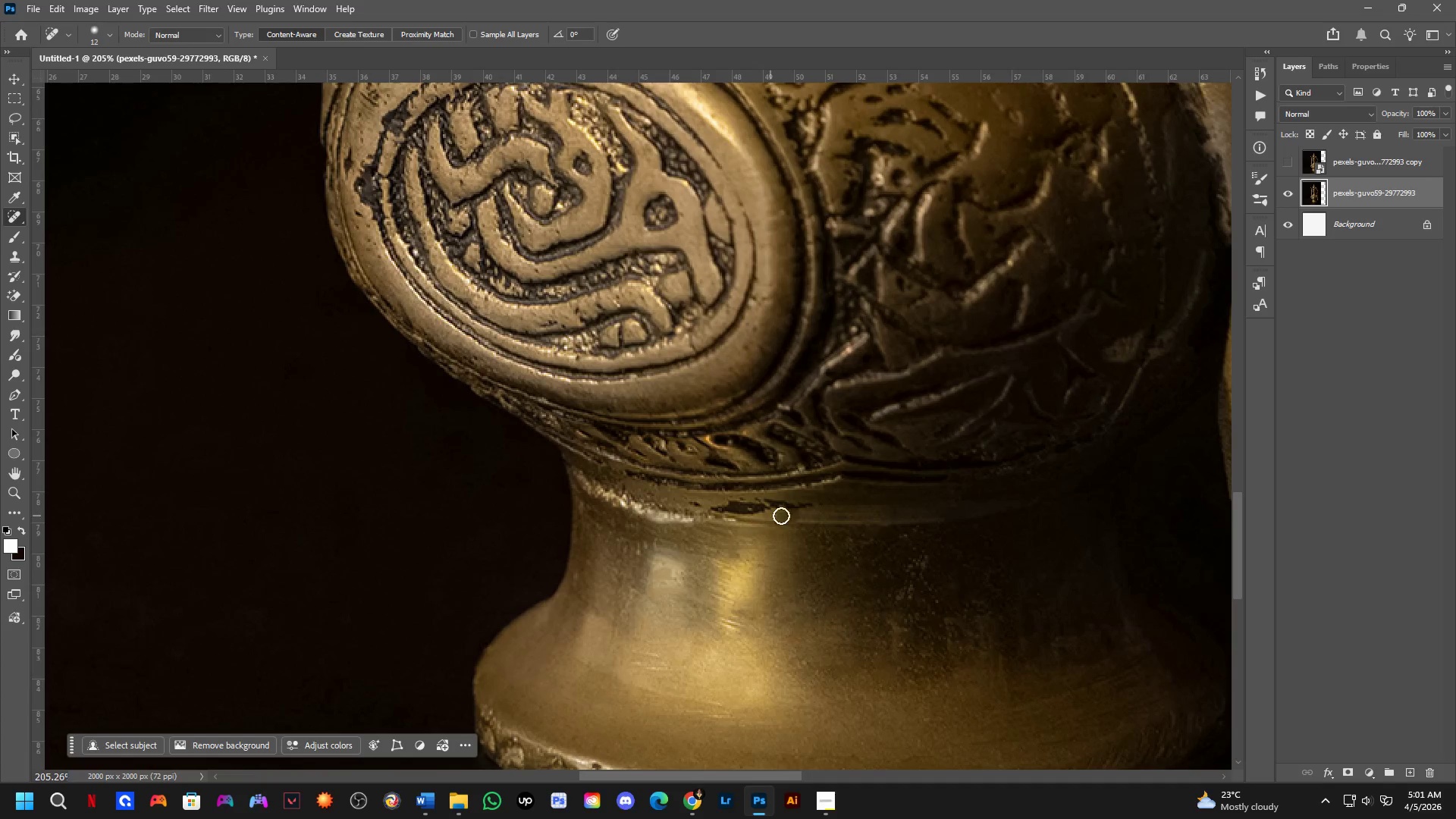 
hold_key(key=Space, duration=0.61)
 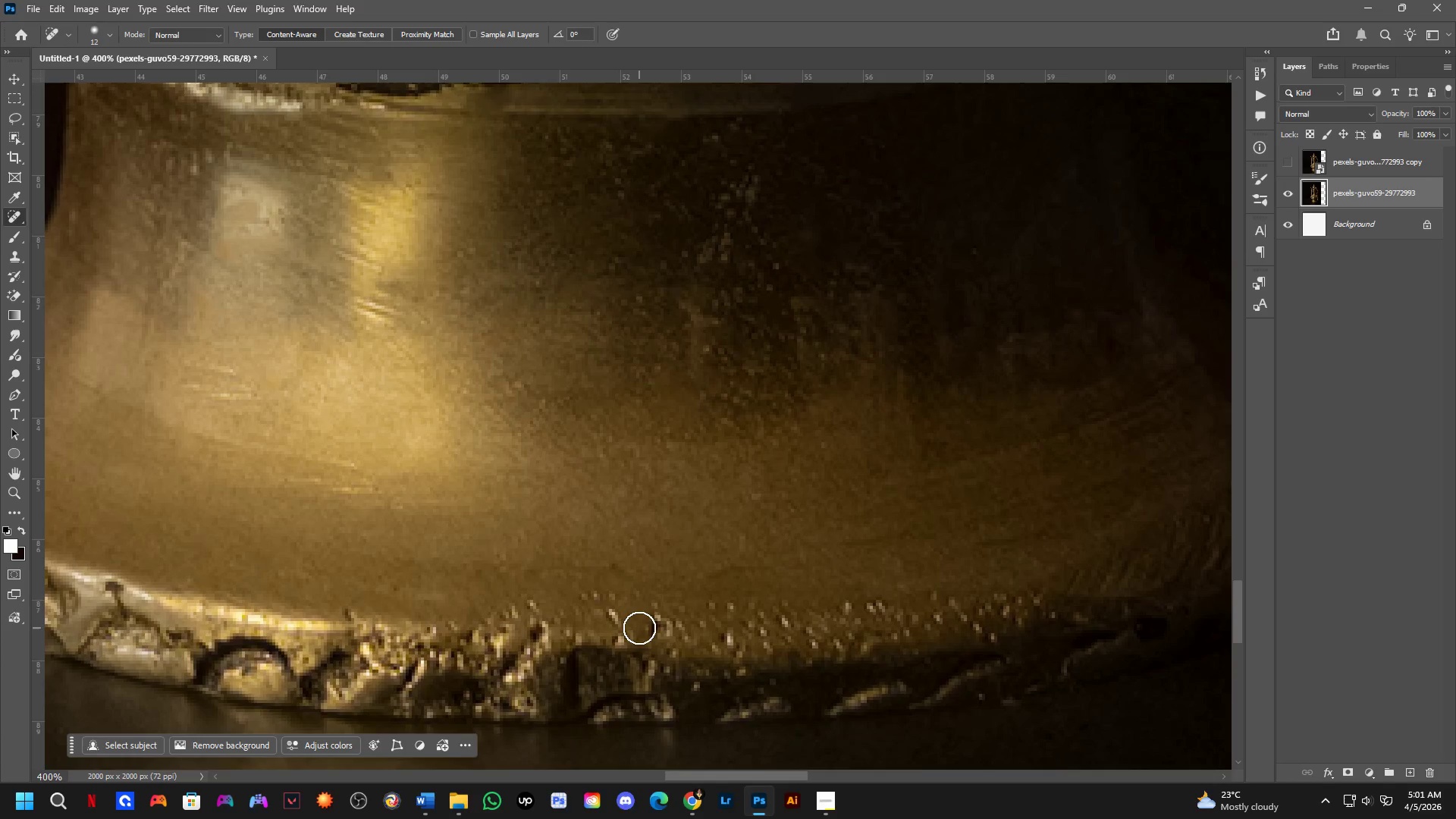 
left_click_drag(start_coordinate=[831, 607], to_coordinate=[767, 509])
 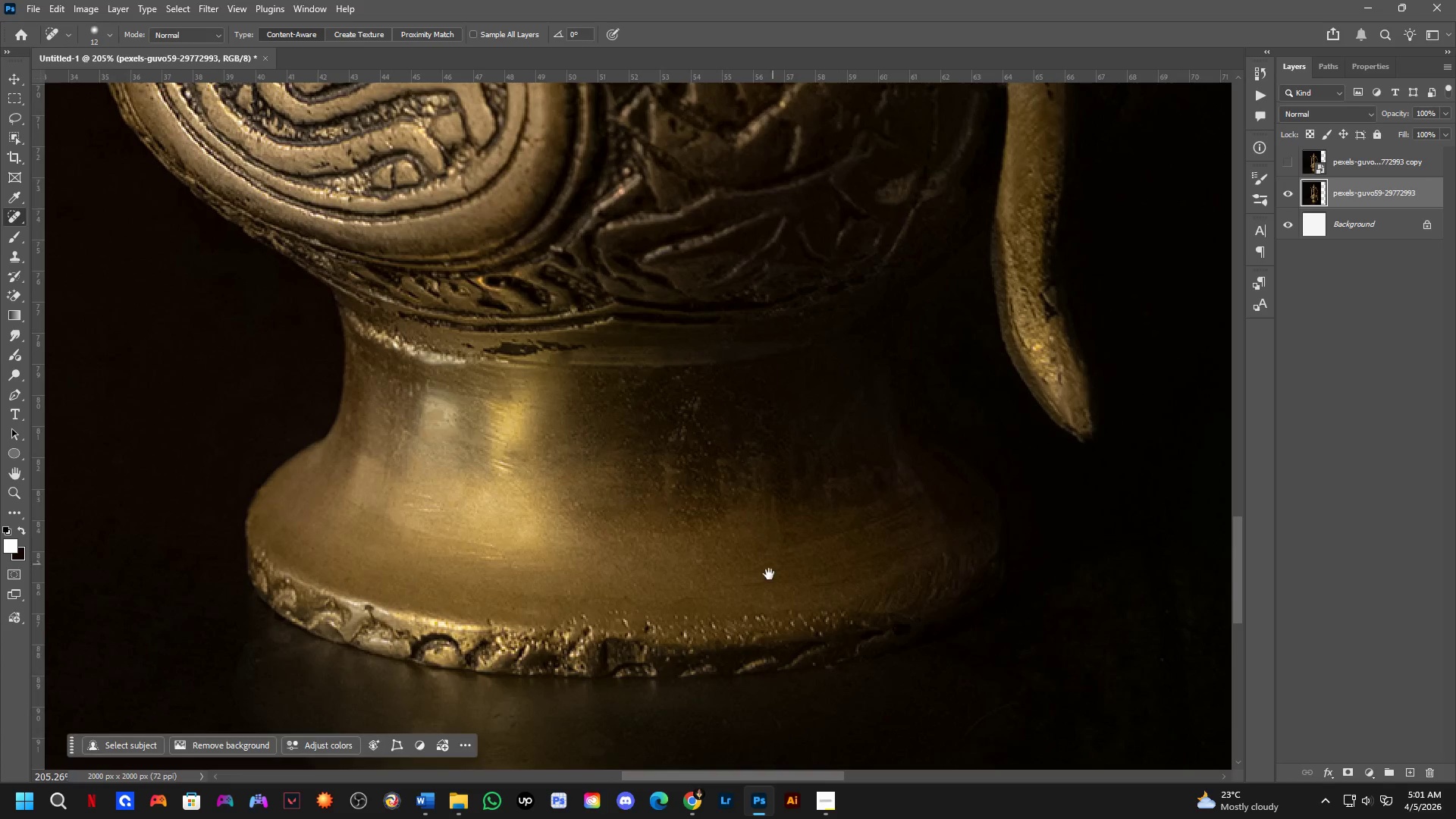 
hold_key(key=Space, duration=1.61)
 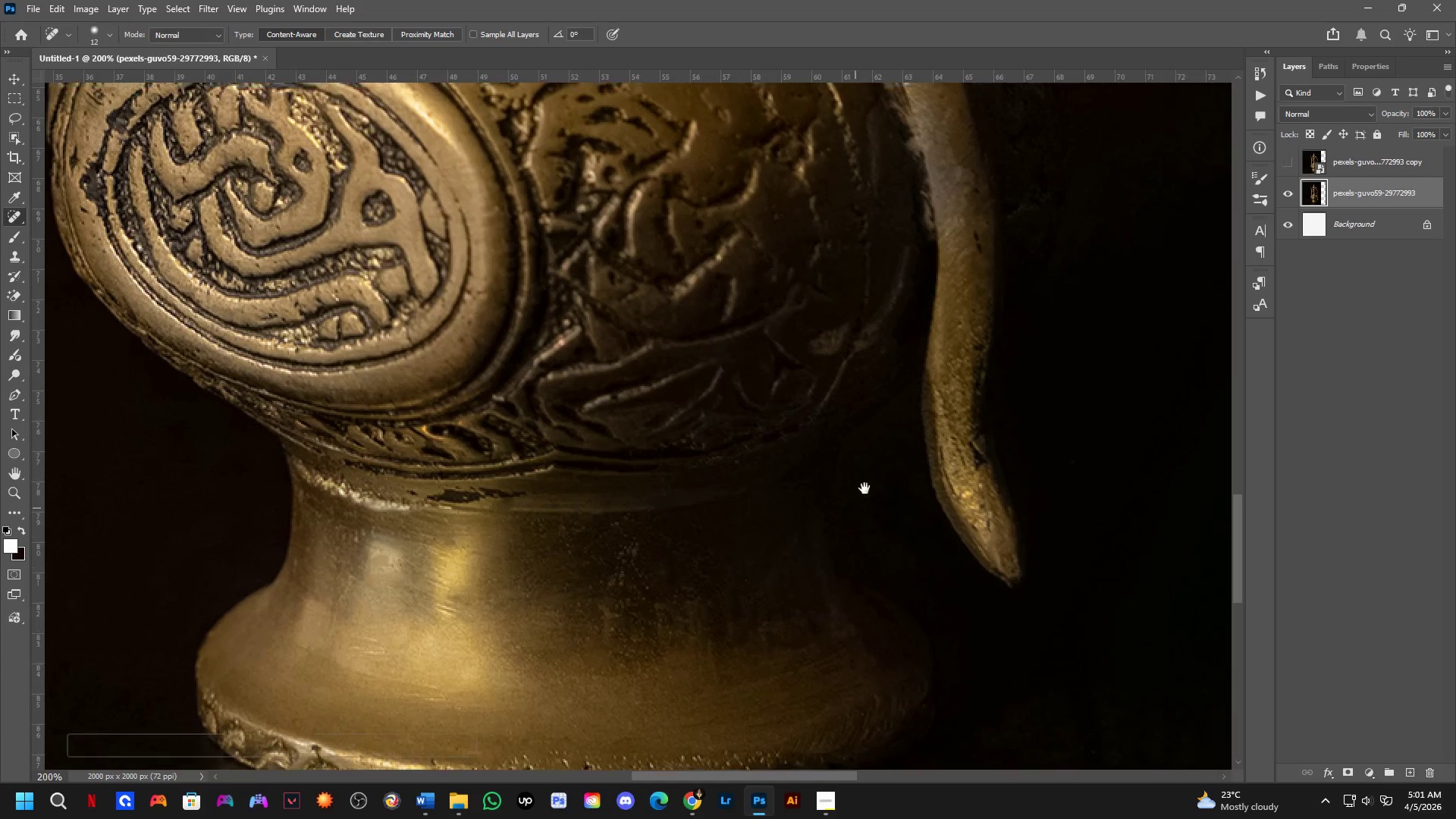 
key(Shift+ShiftLeft)
 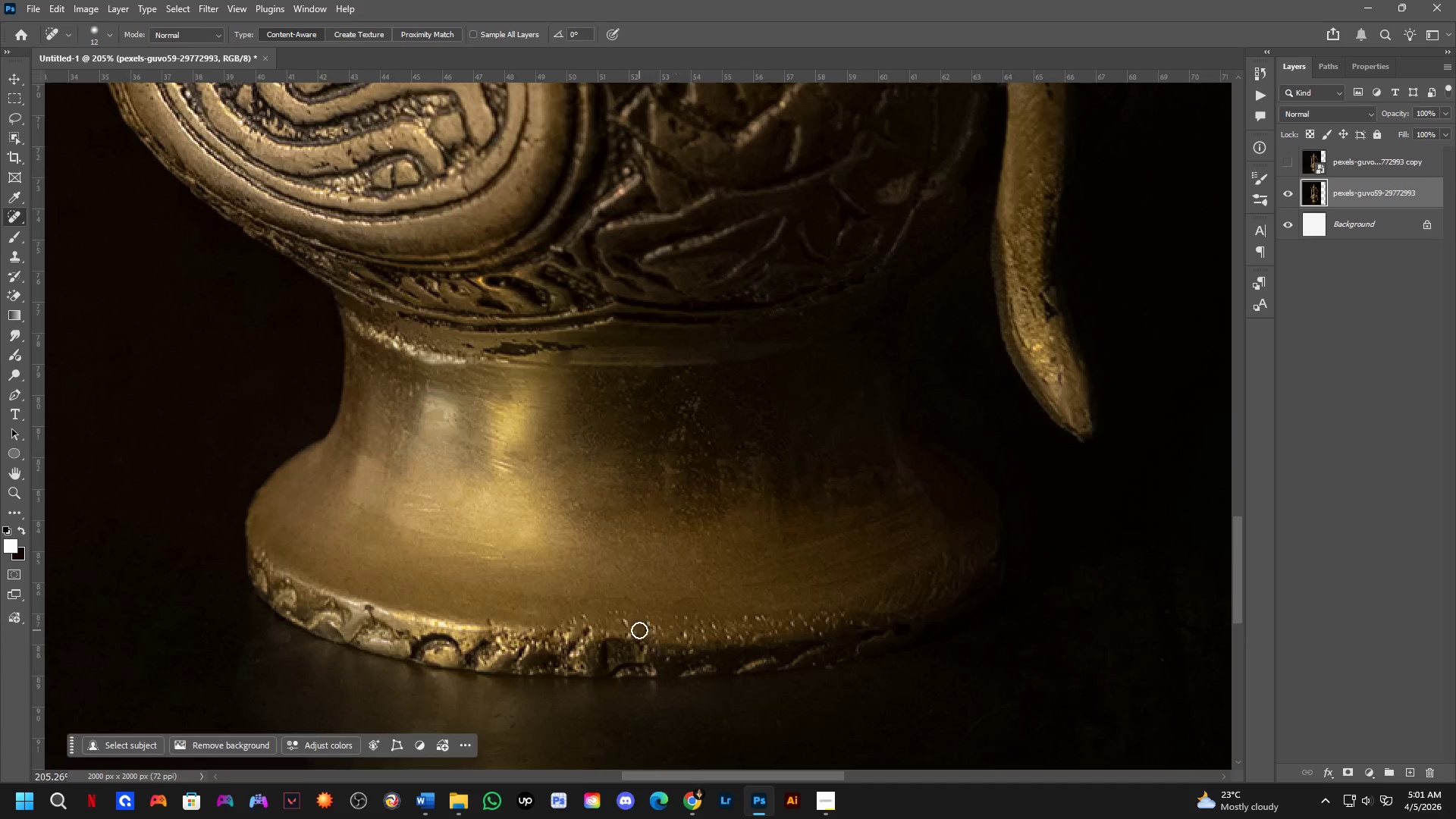 
key(Shift+ShiftLeft)
 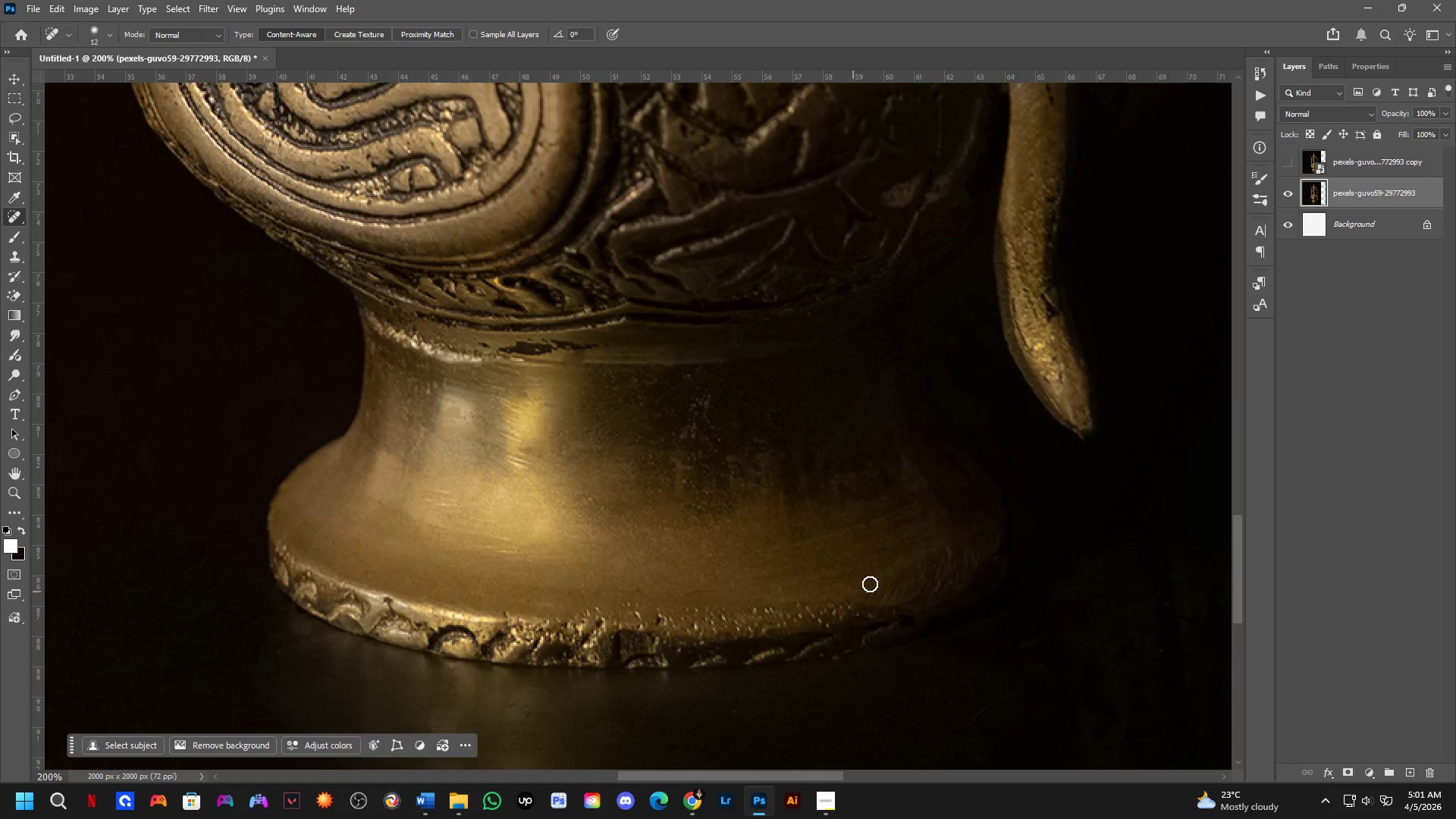 
left_click_drag(start_coordinate=[884, 572], to_coordinate=[818, 703])
 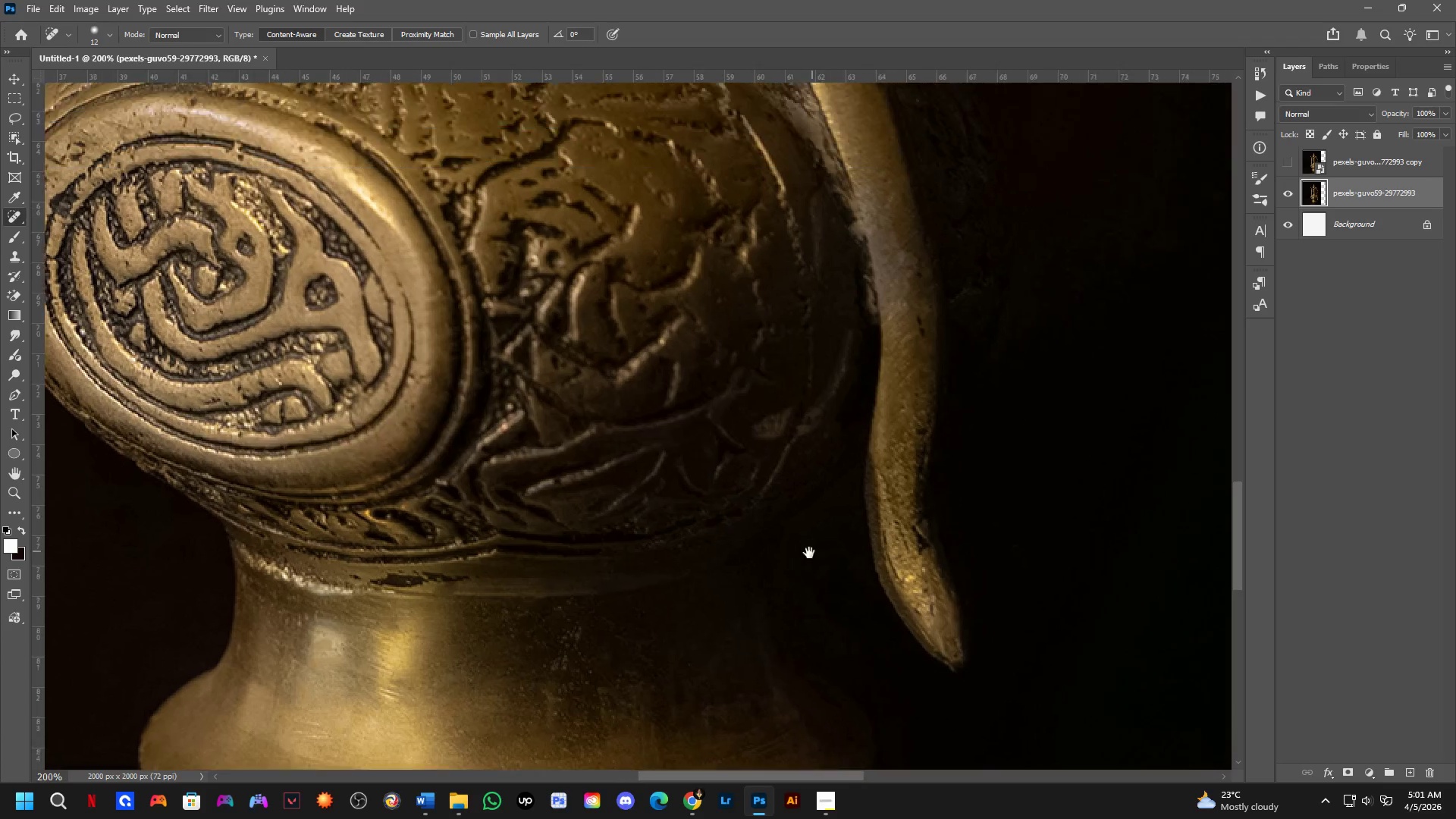 
scroll: coordinate [663, 613], scroll_direction: none, amount: 0.0
 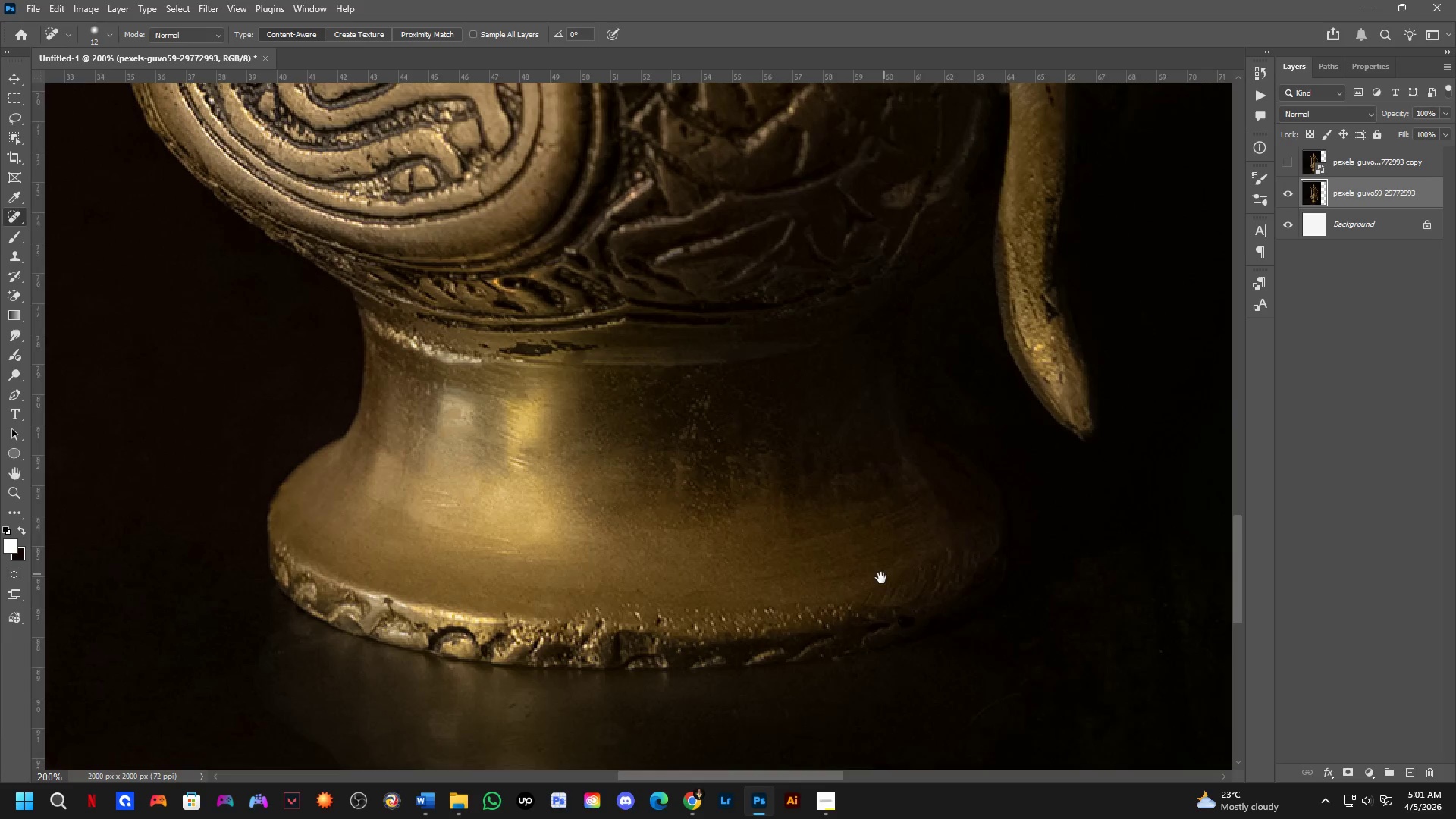 
hold_key(key=Space, duration=1.5)
 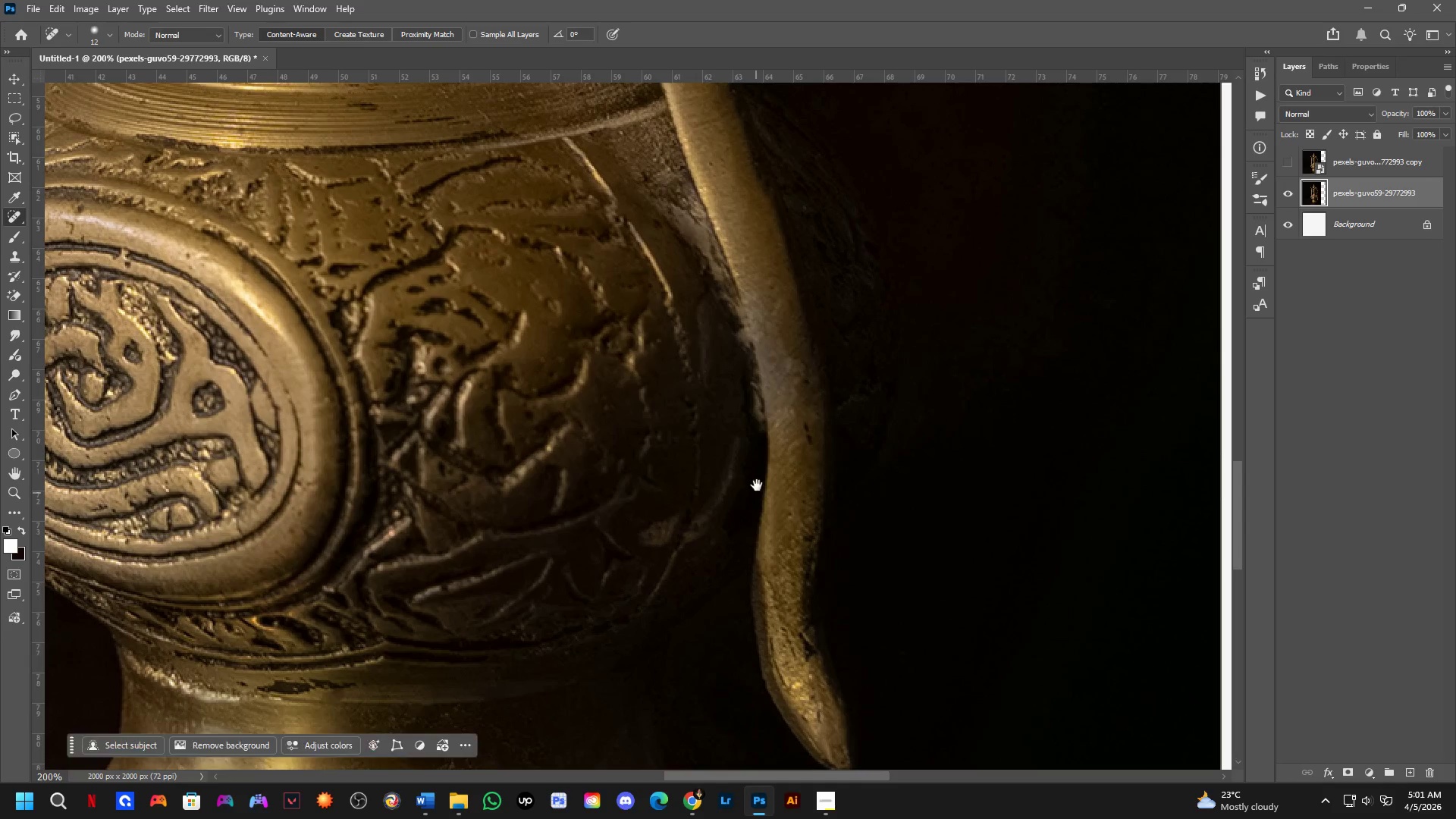 
left_click_drag(start_coordinate=[870, 466], to_coordinate=[700, 657])
 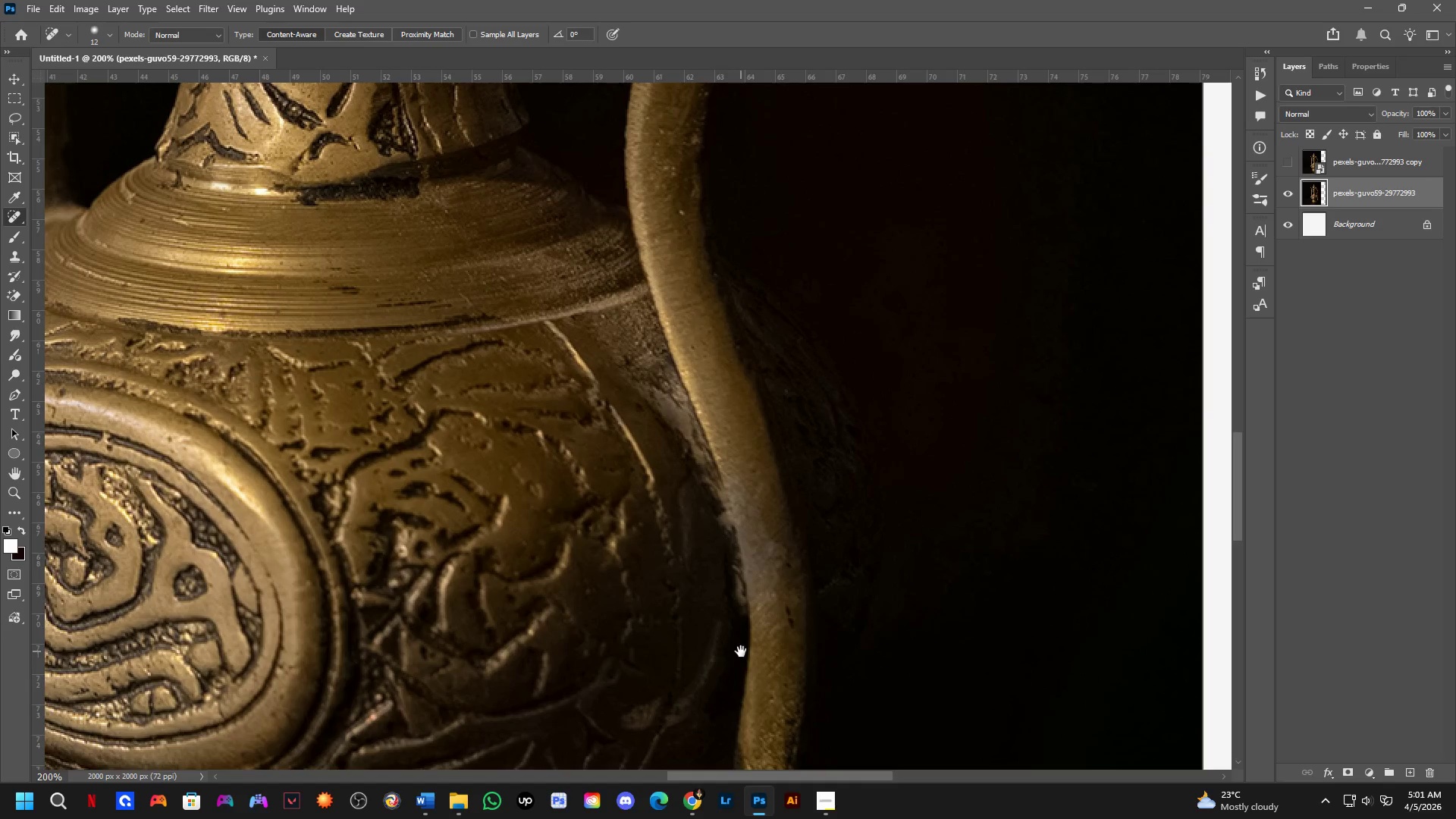 
hold_key(key=Space, duration=1.11)
 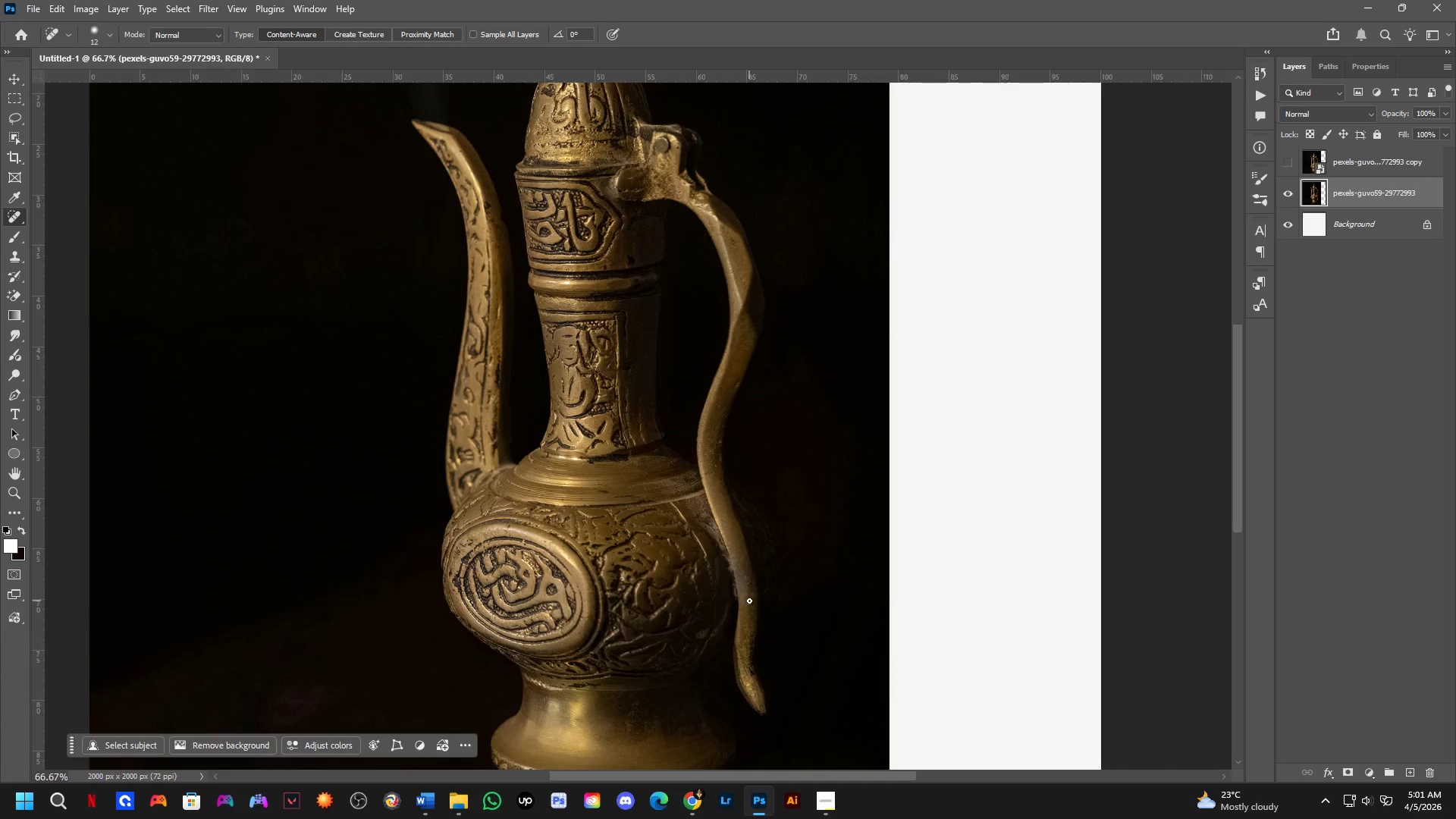 
left_click_drag(start_coordinate=[759, 468], to_coordinate=[740, 652])
 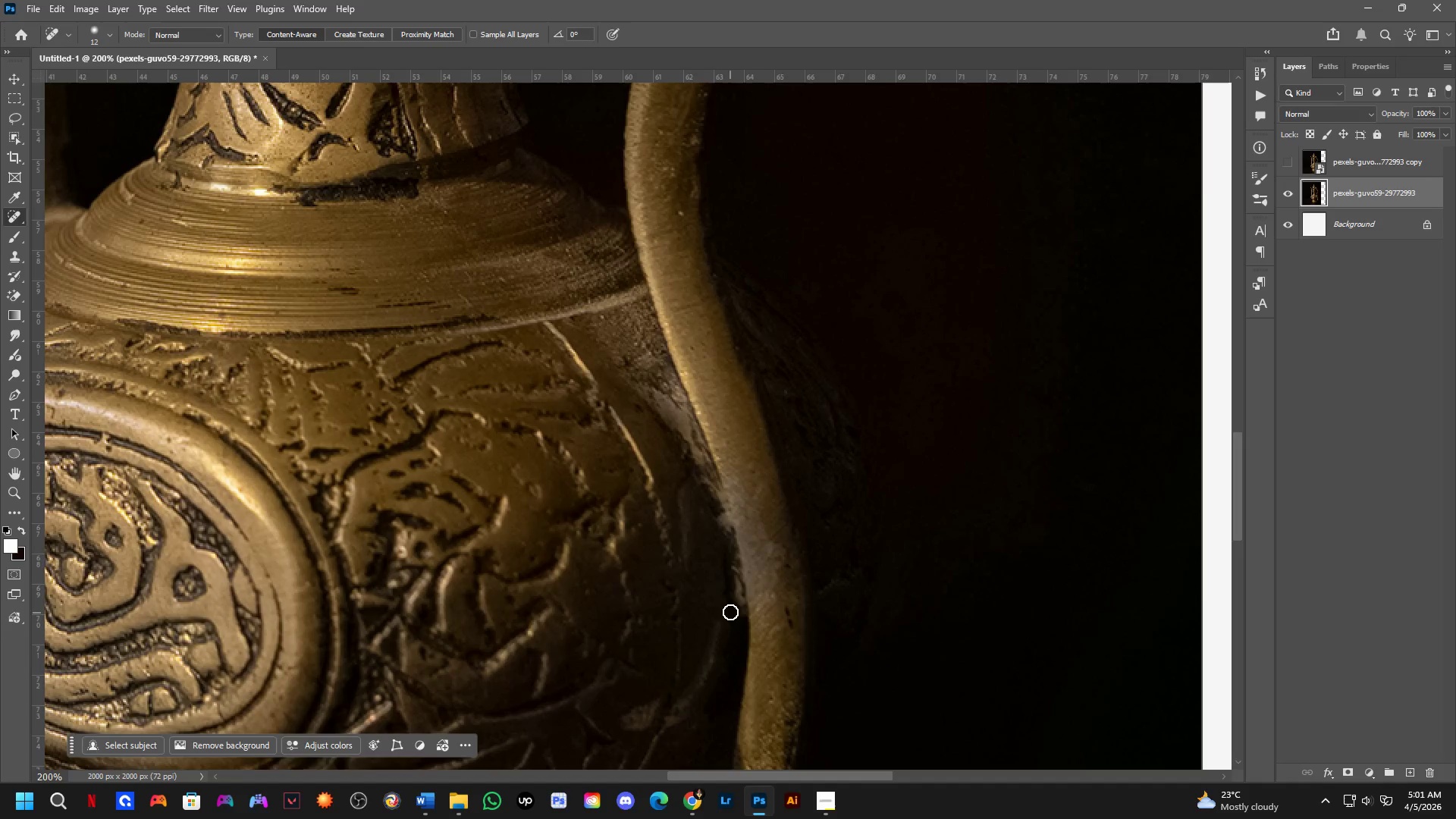 
key(Shift+ShiftLeft)
 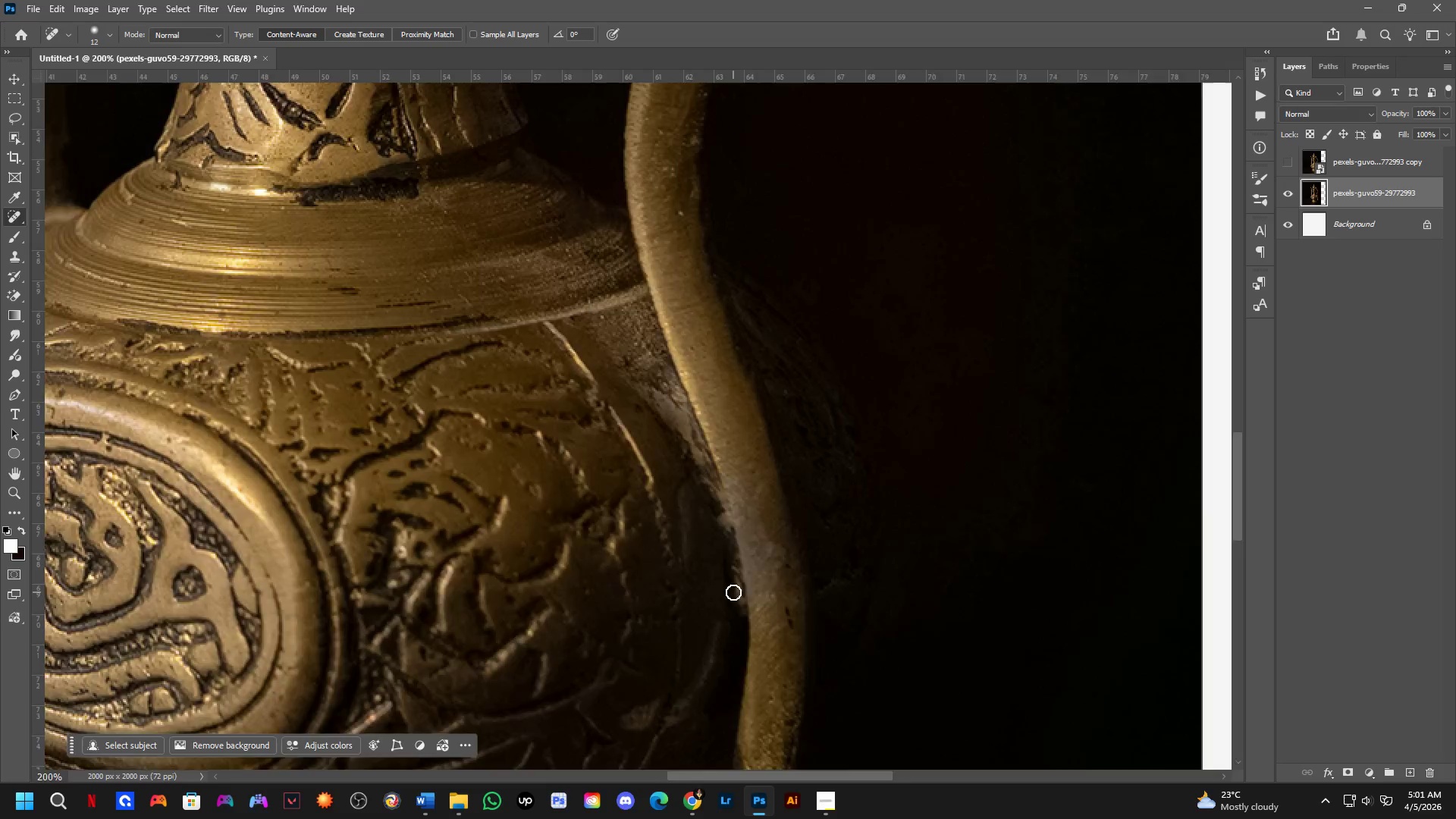 
key(Shift+ShiftLeft)
 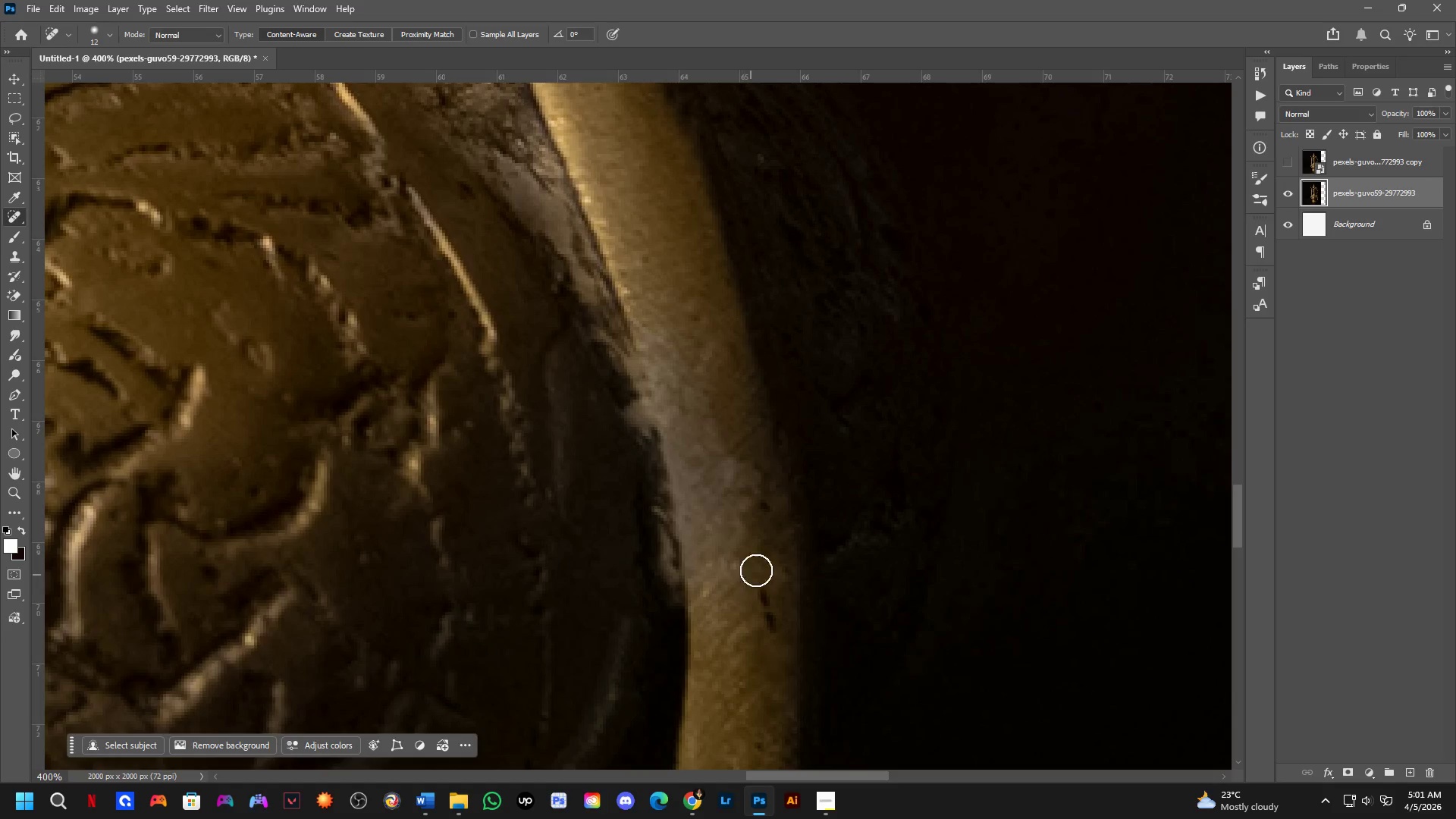 
scroll: coordinate [745, 591], scroll_direction: up, amount: 2.0
 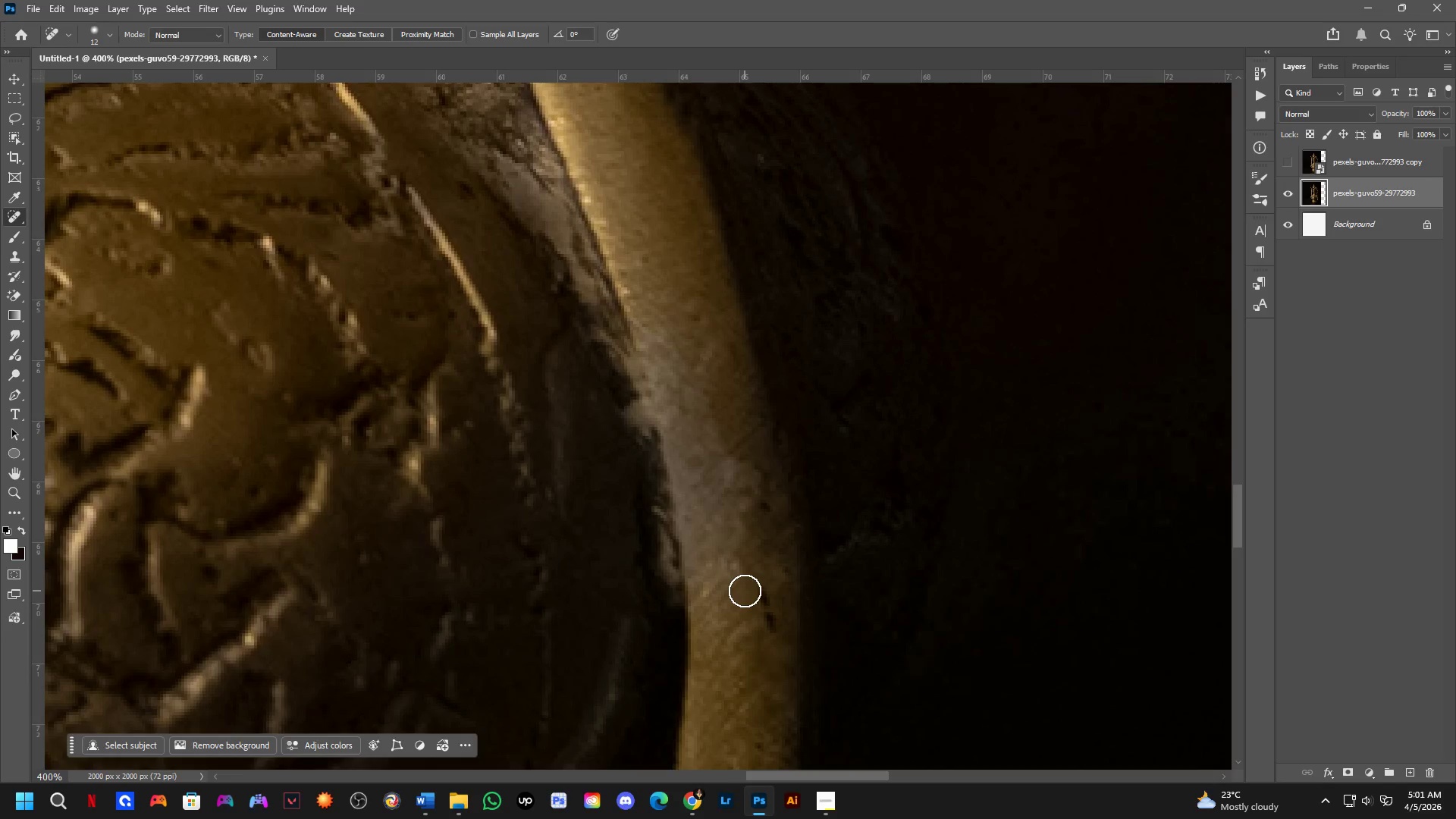 
hold_key(key=Space, duration=0.72)
 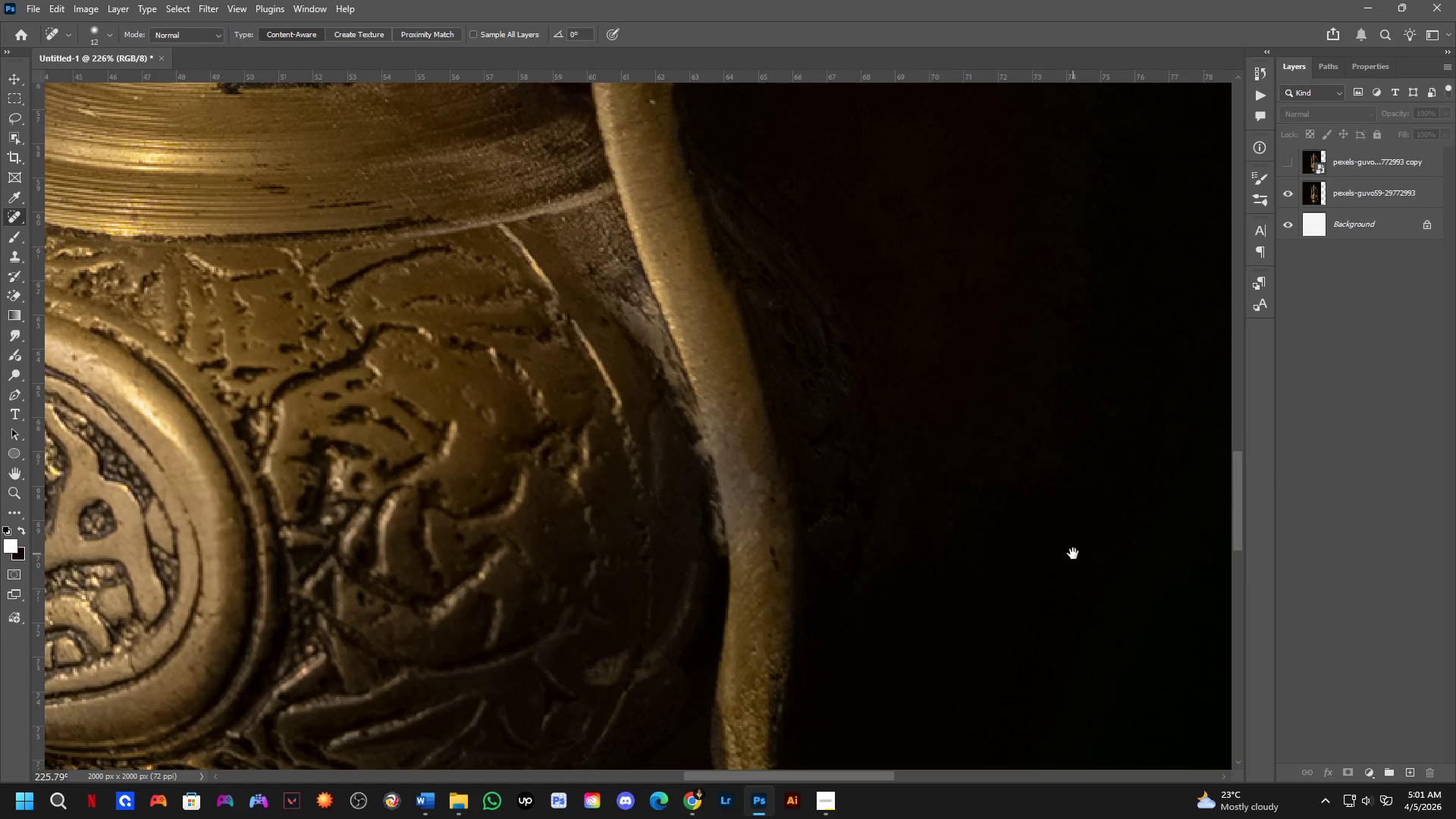 
left_click_drag(start_coordinate=[1288, 521], to_coordinate=[1269, 470])
 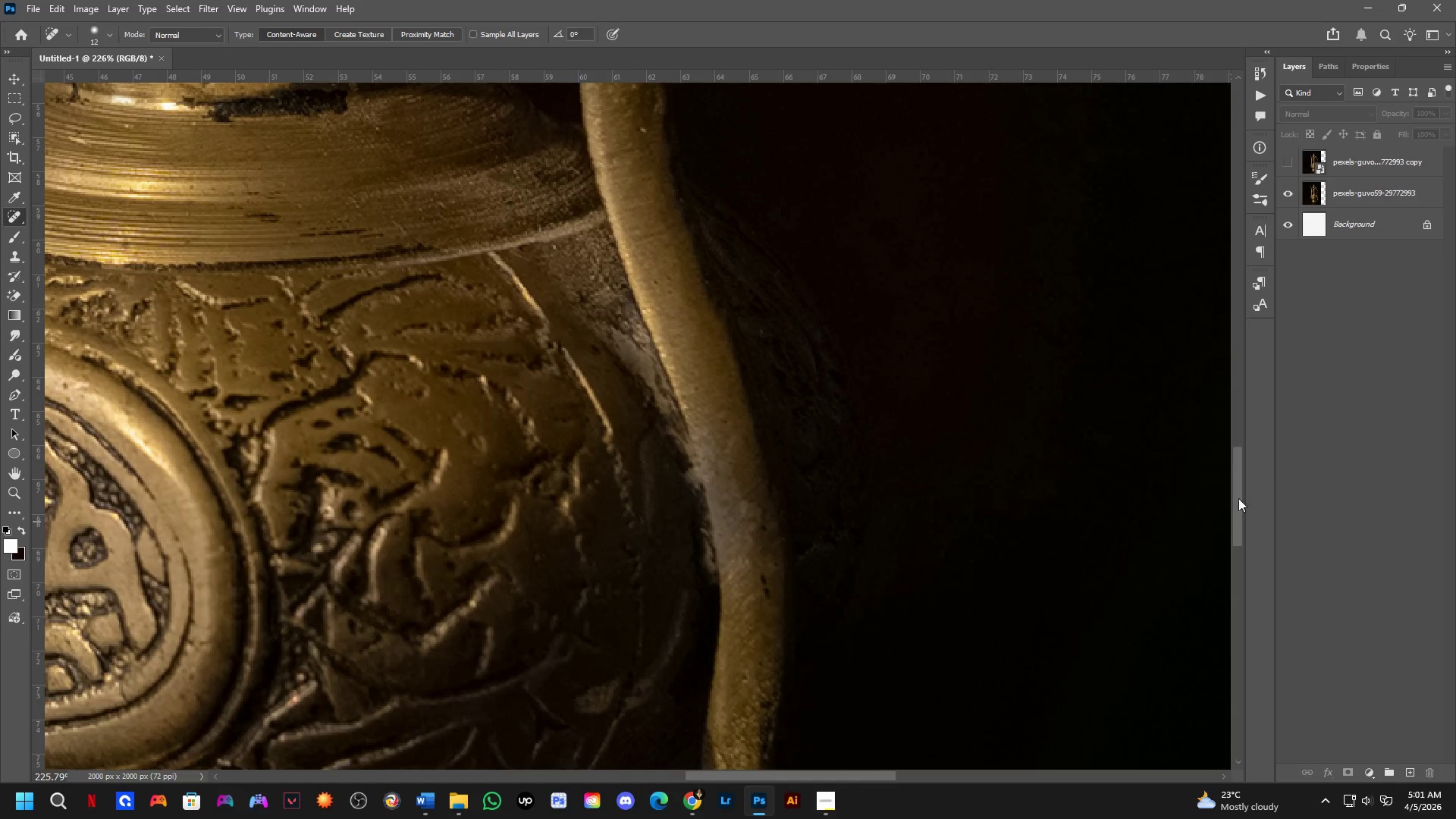 
scroll: coordinate [762, 554], scroll_direction: down, amount: 6.0
 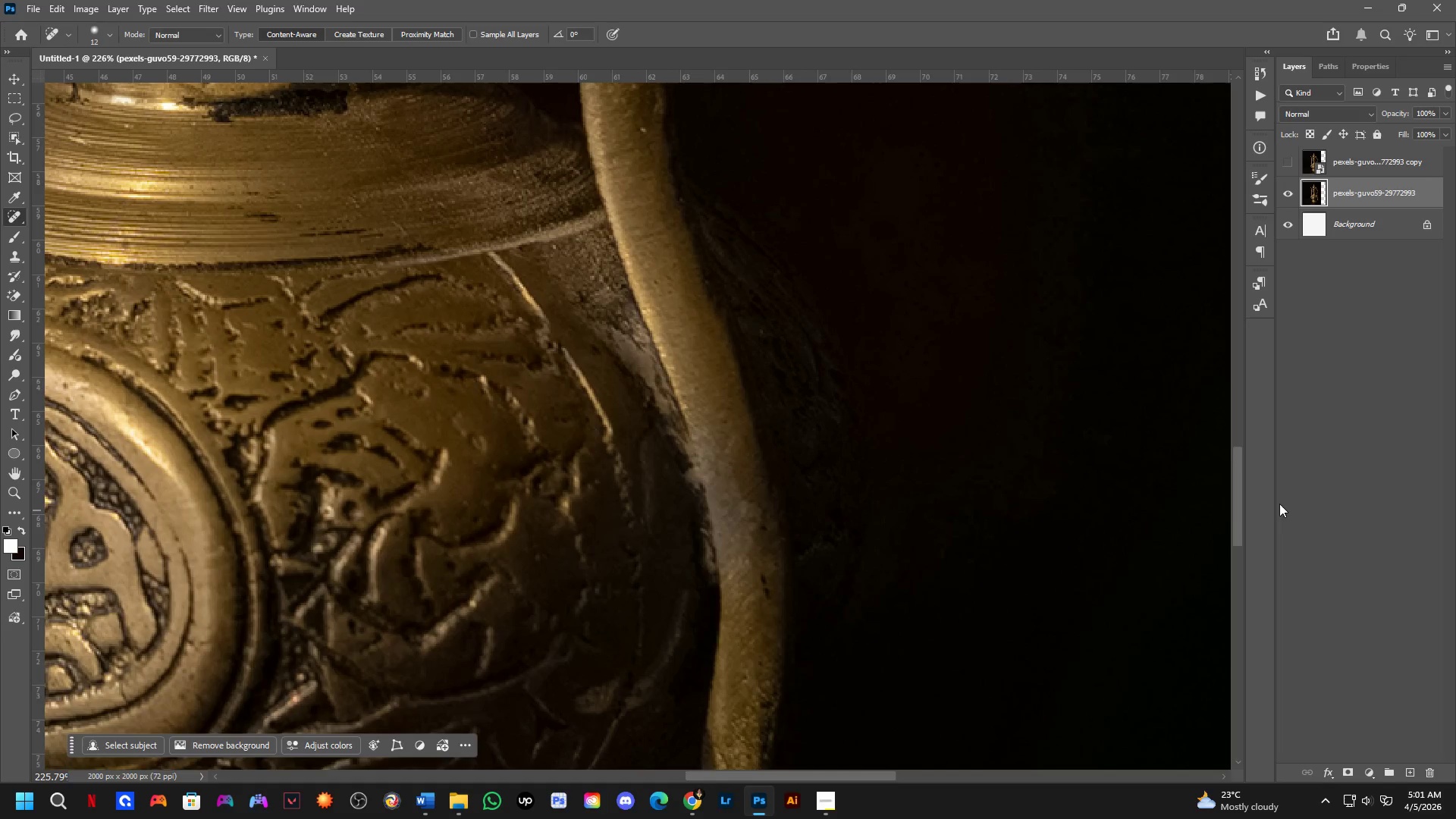 
hold_key(key=Space, duration=0.69)
 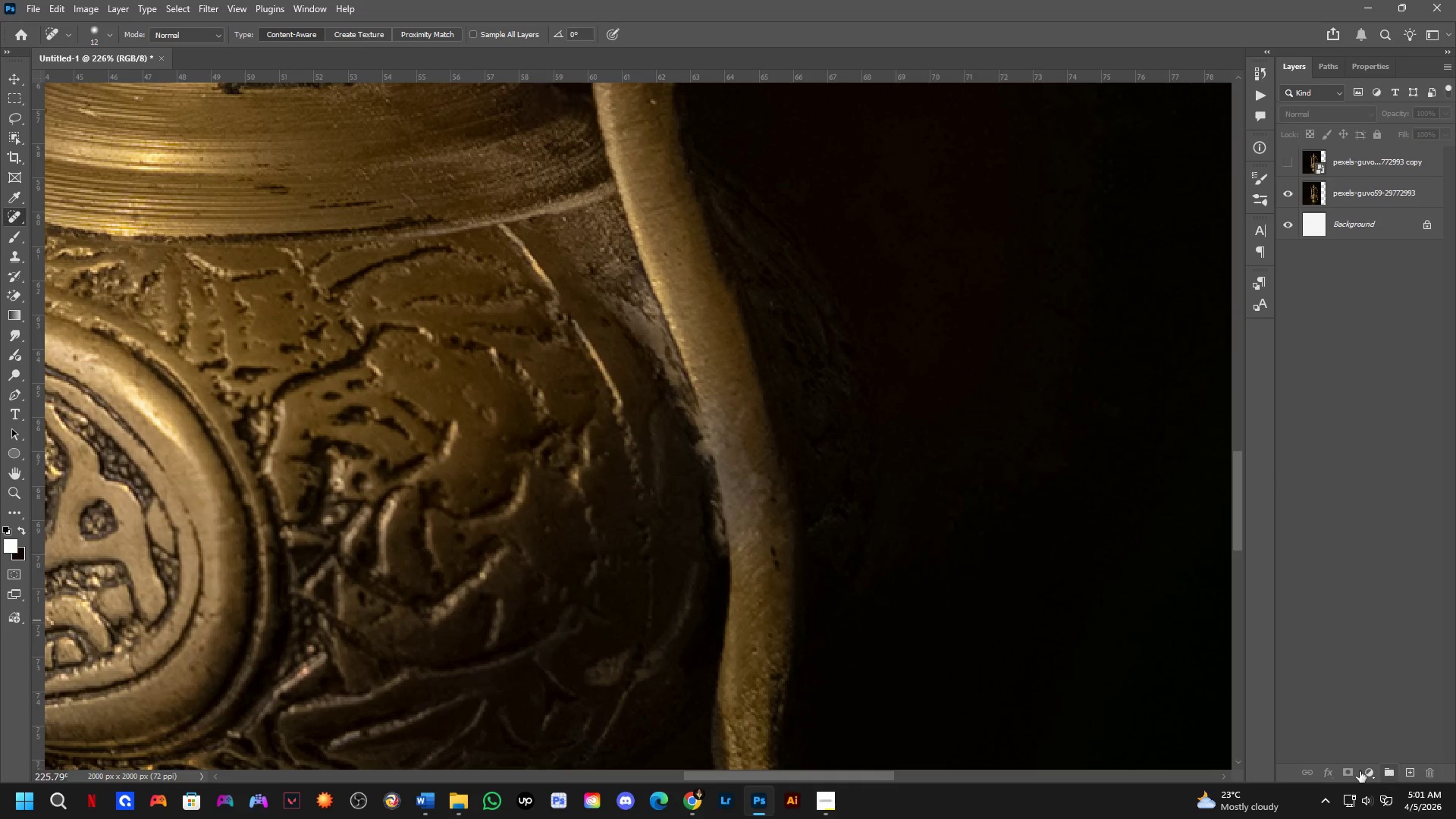 
left_click_drag(start_coordinate=[1064, 582], to_coordinate=[1074, 554])
 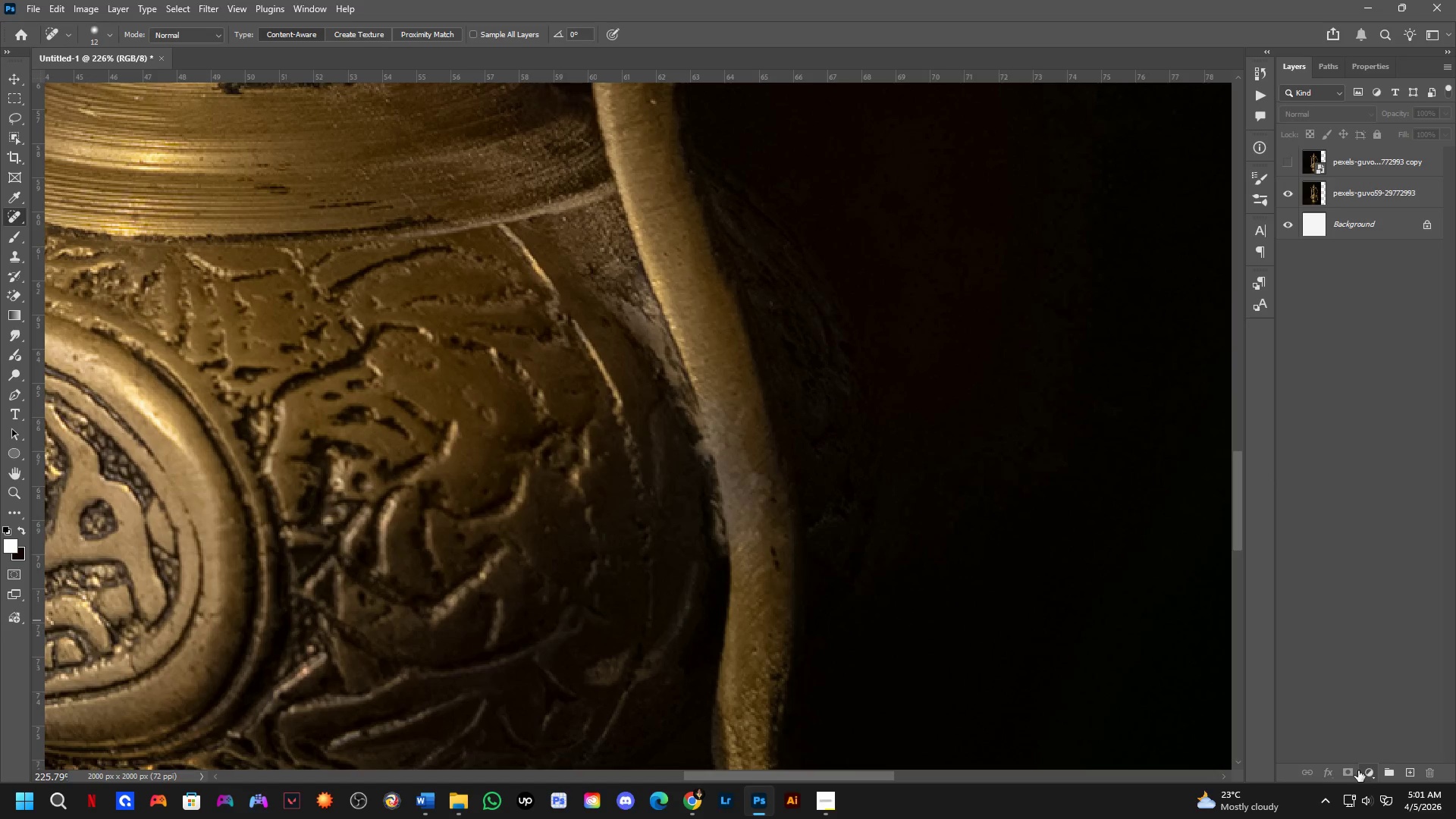 
key(F2)
 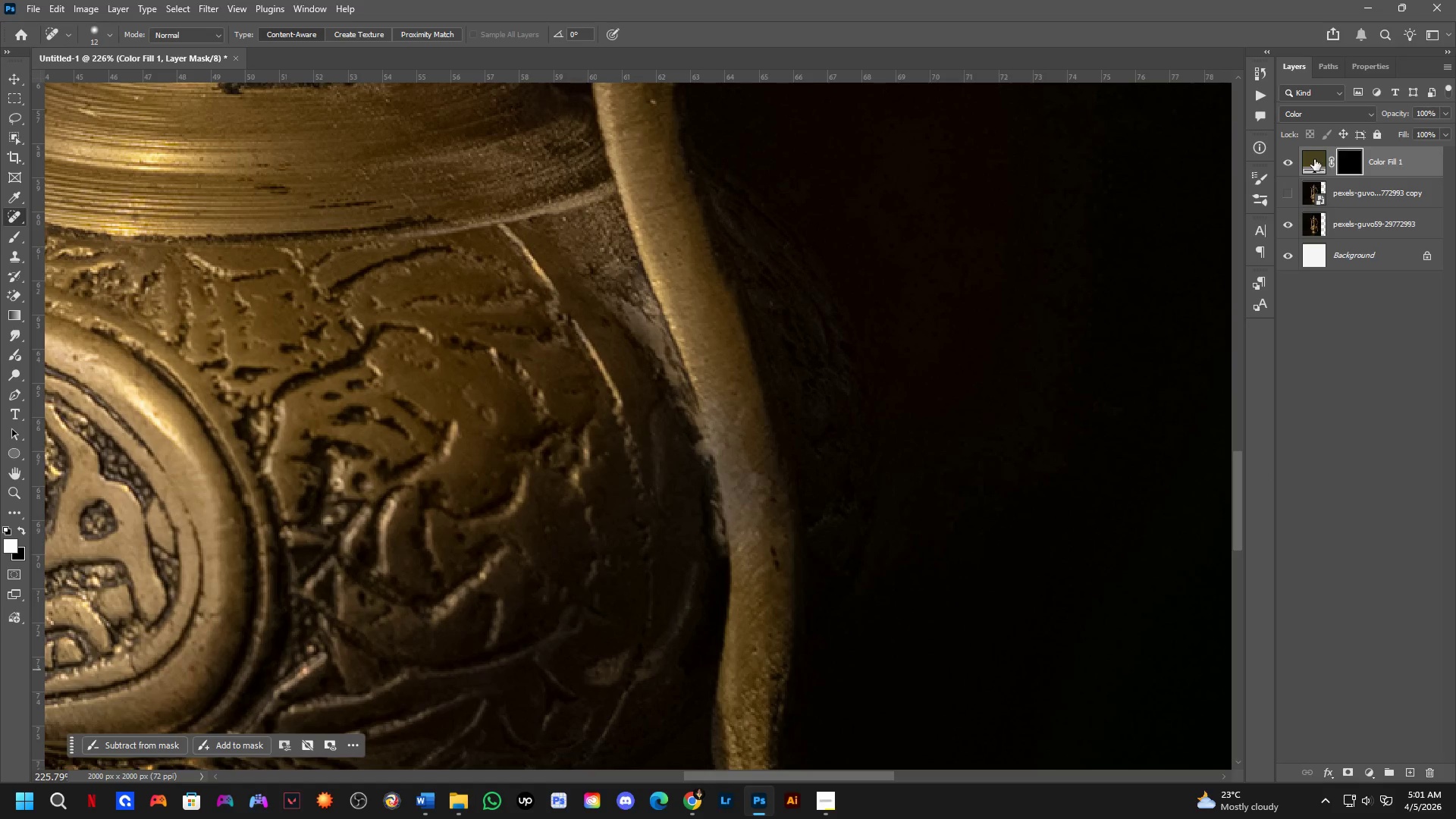 
double_click([1314, 158])
 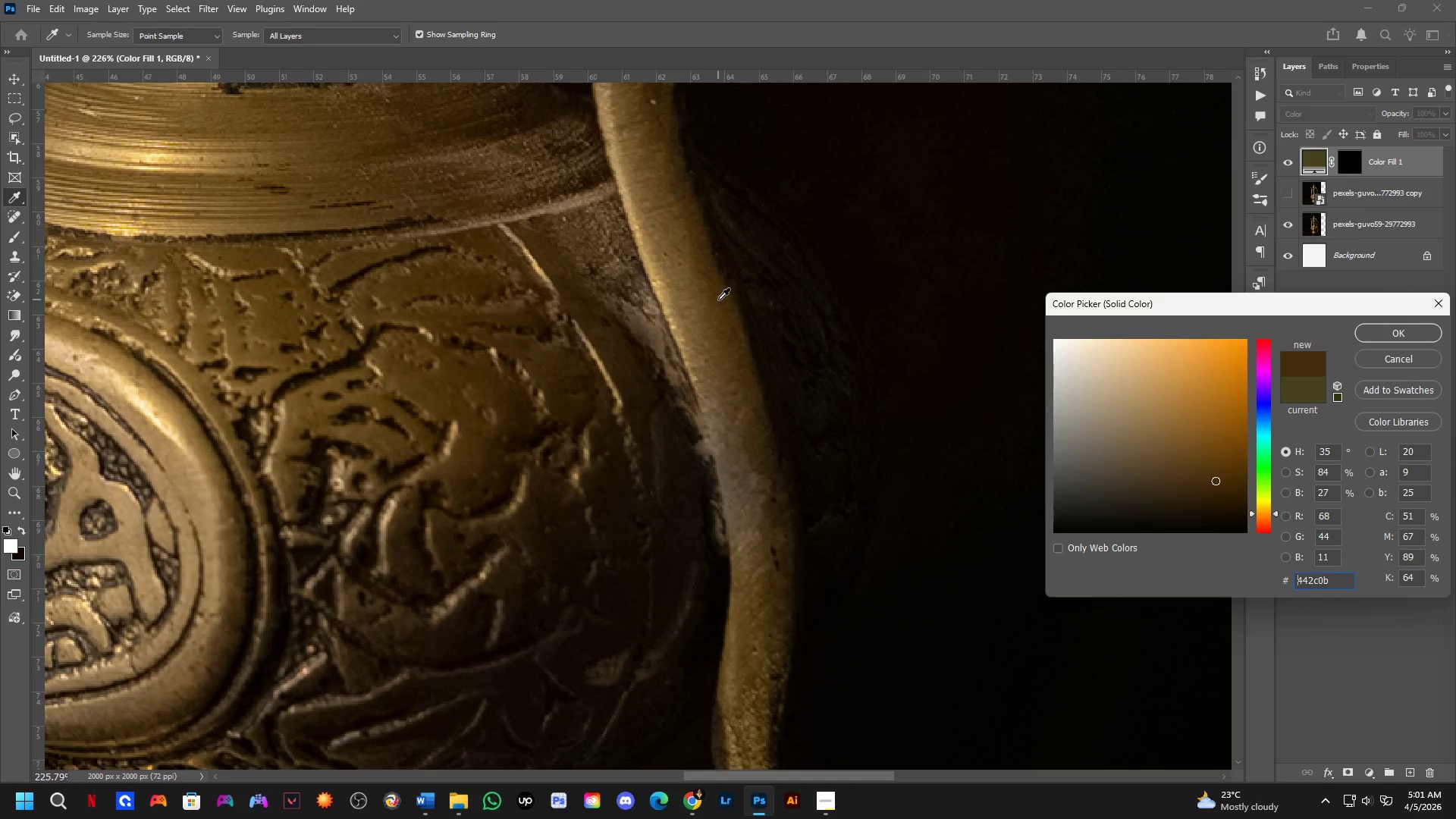 
double_click([726, 363])
 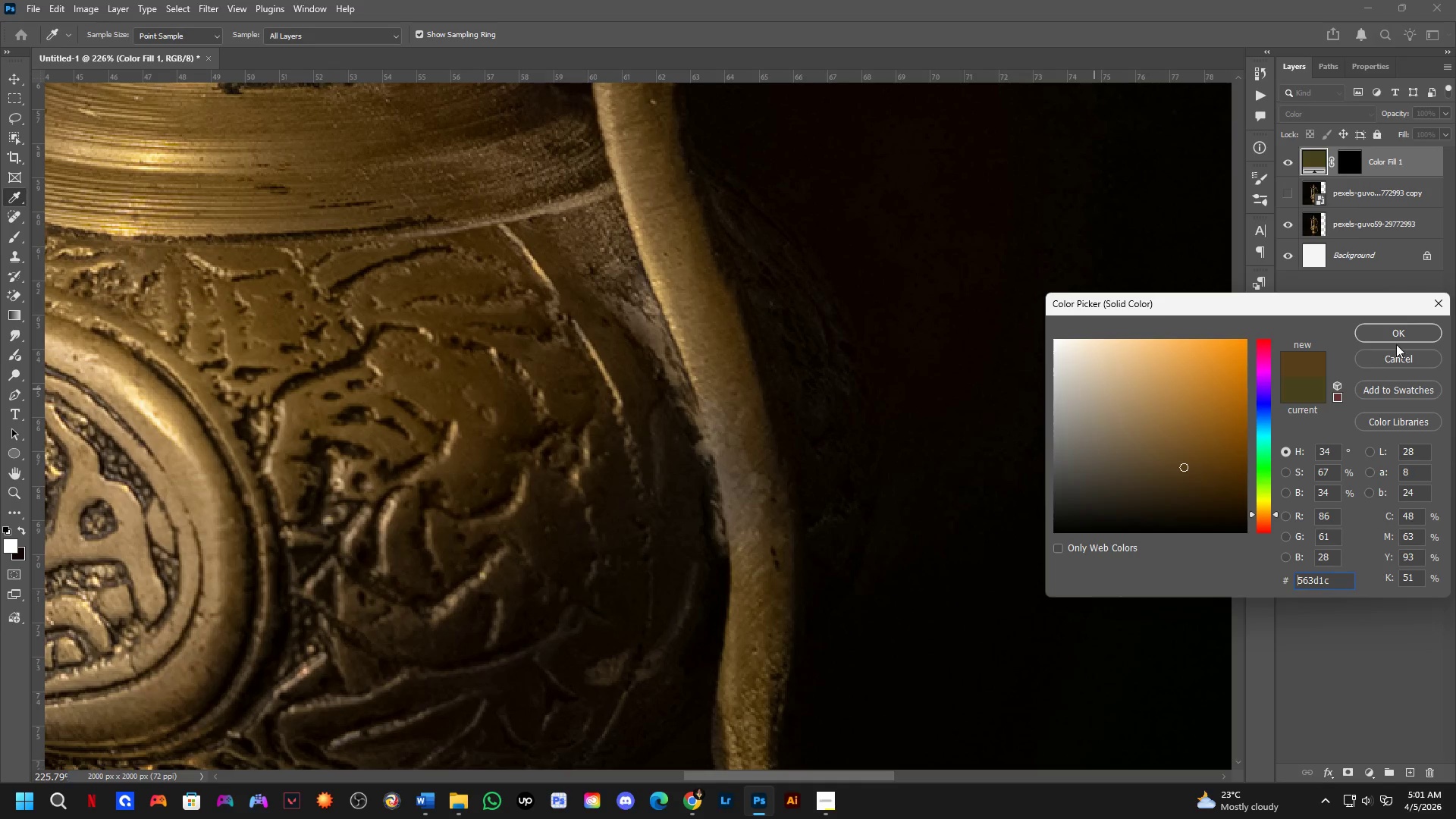 
left_click([1405, 338])
 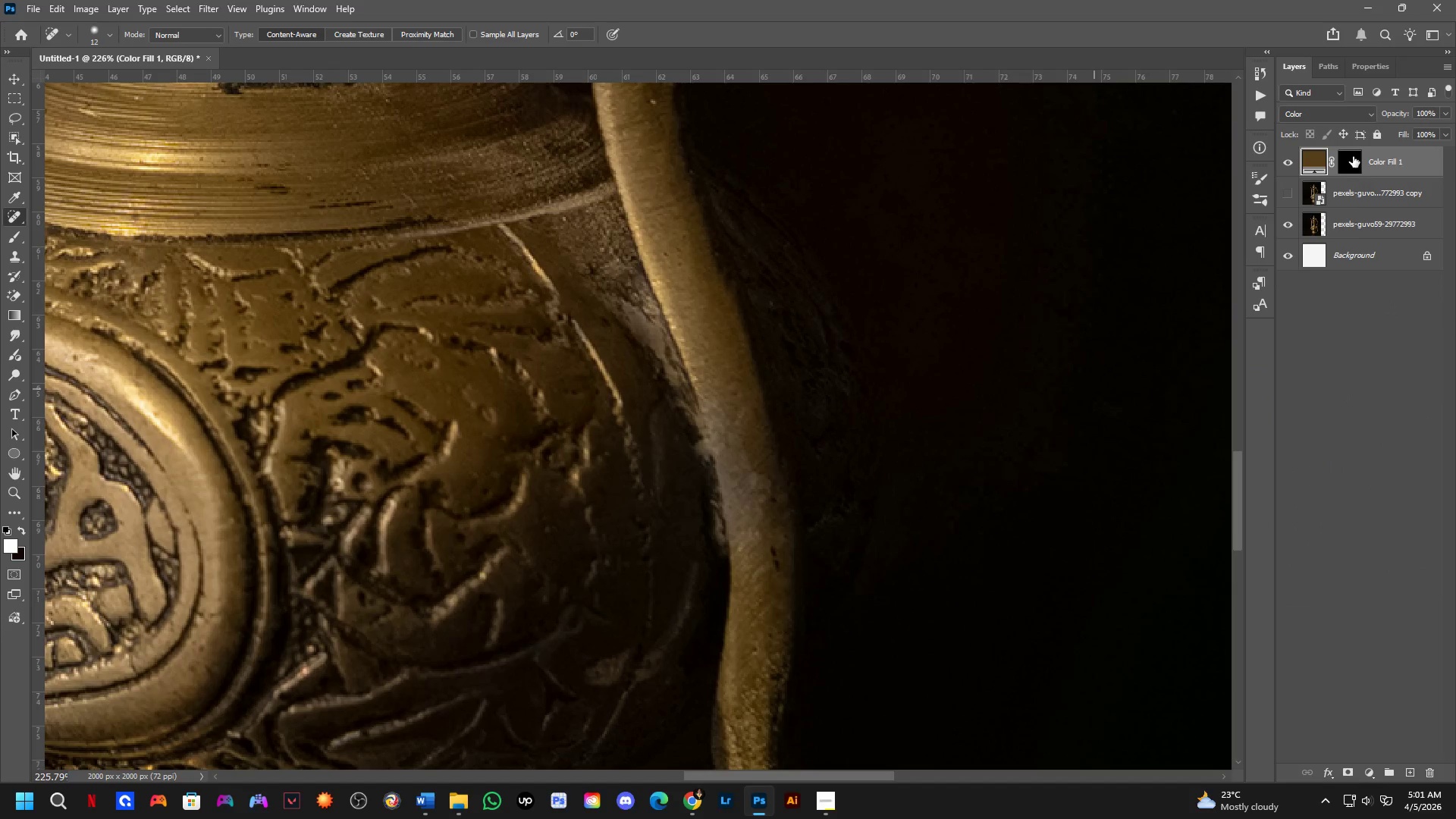 
left_click([1353, 159])
 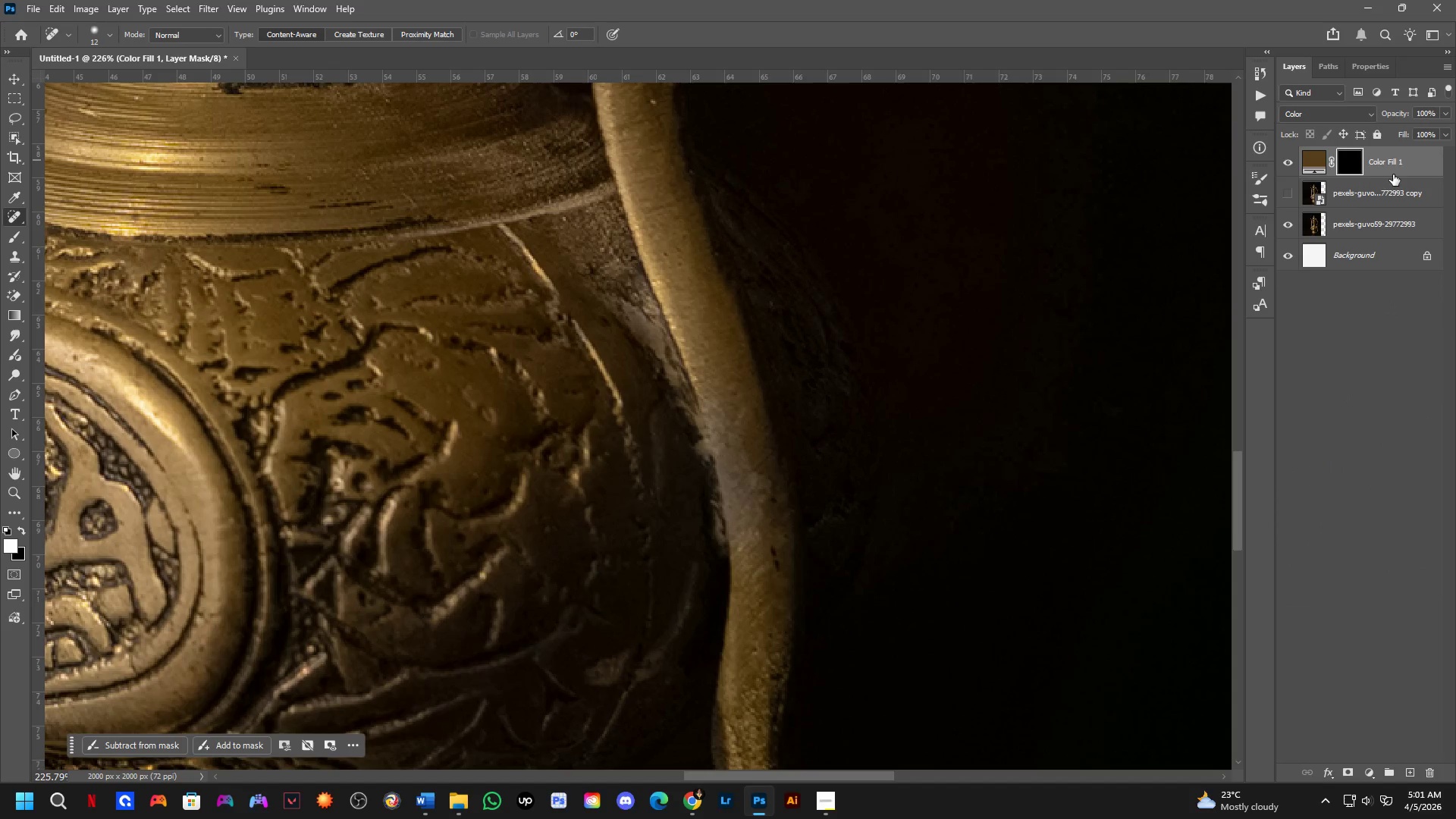 
left_click_drag(start_coordinate=[1400, 171], to_coordinate=[1407, 215])
 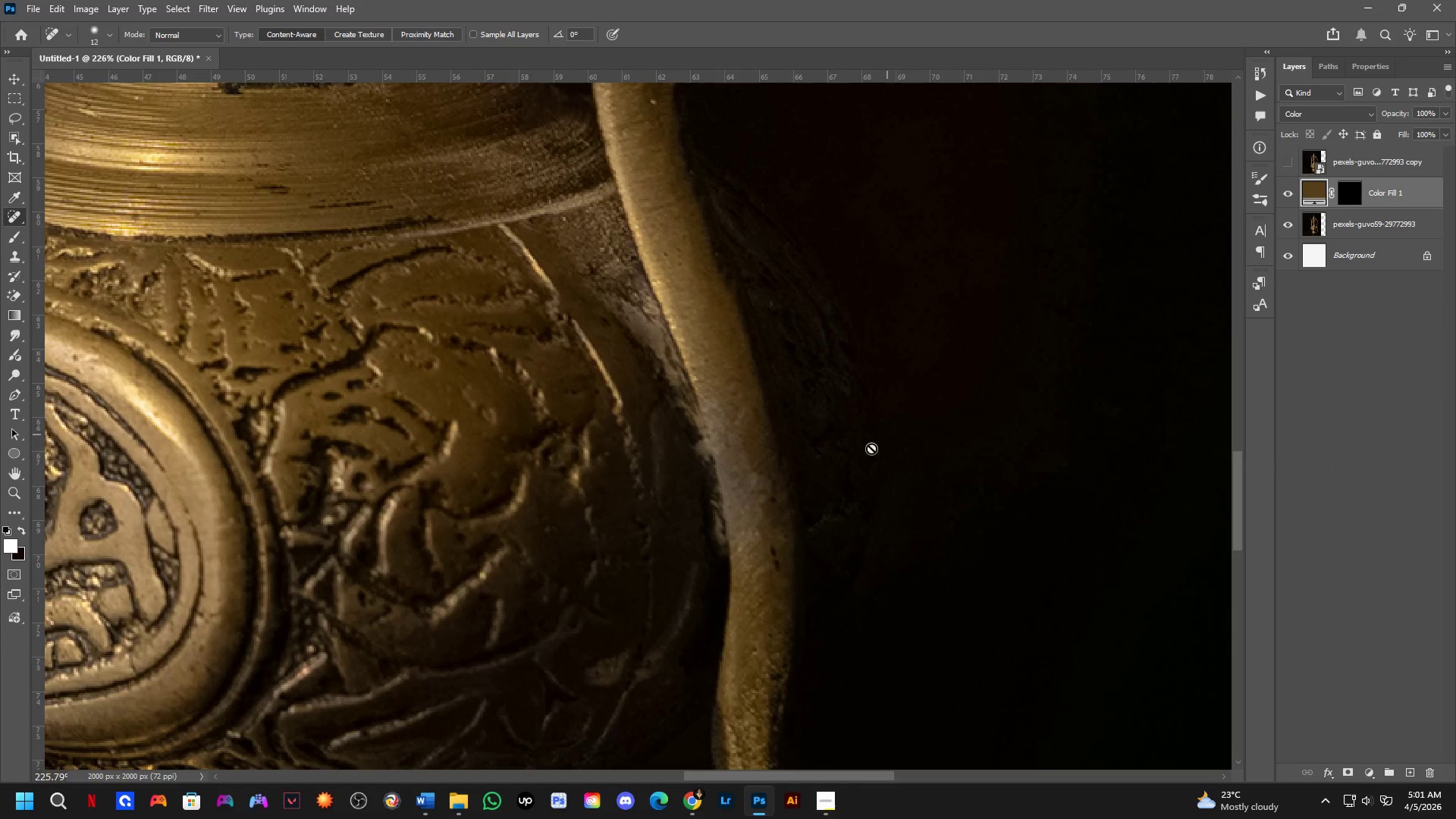 
hold_key(key=AltLeft, duration=0.36)
 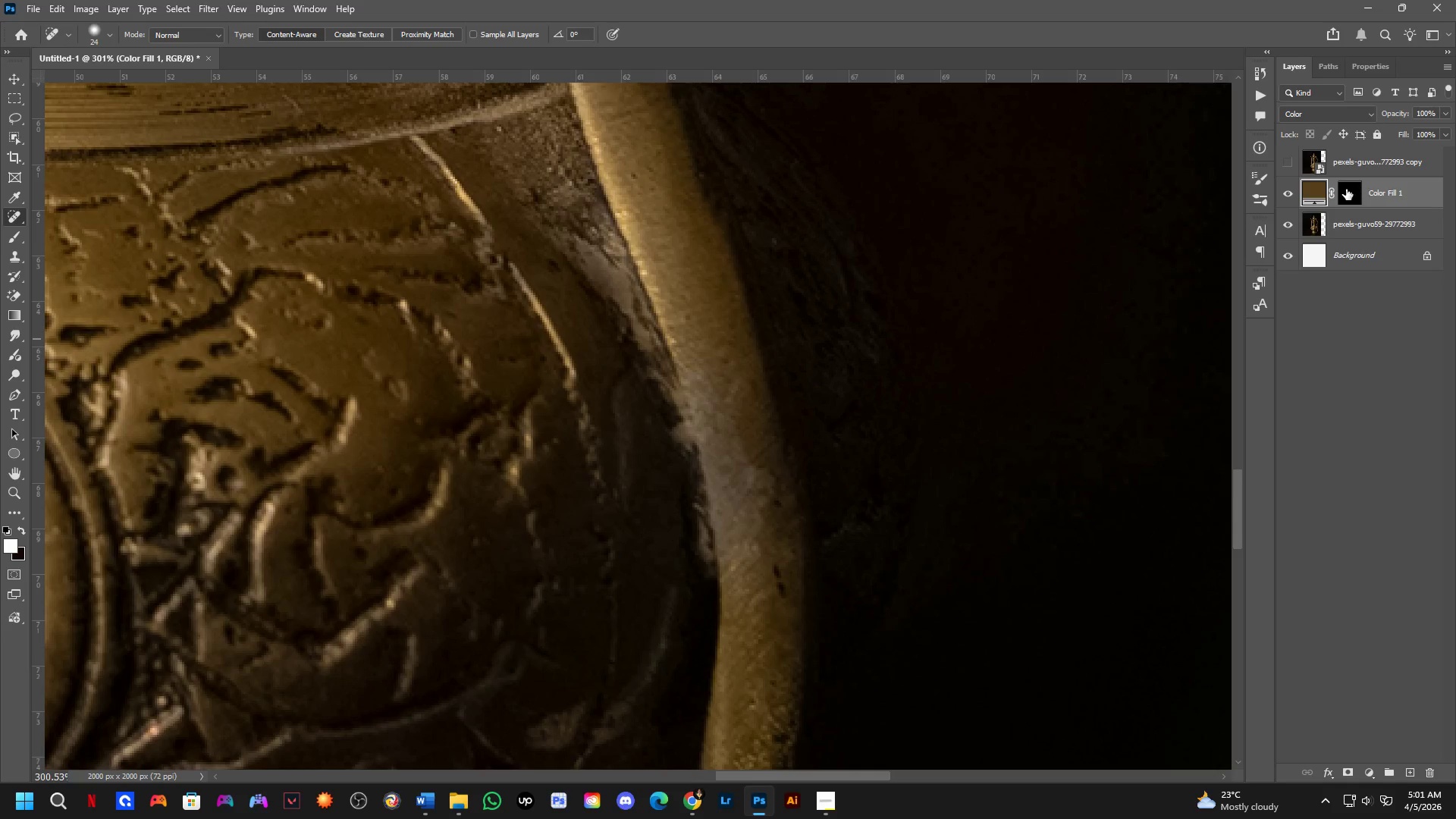 
scroll: coordinate [761, 494], scroll_direction: up, amount: 3.0
 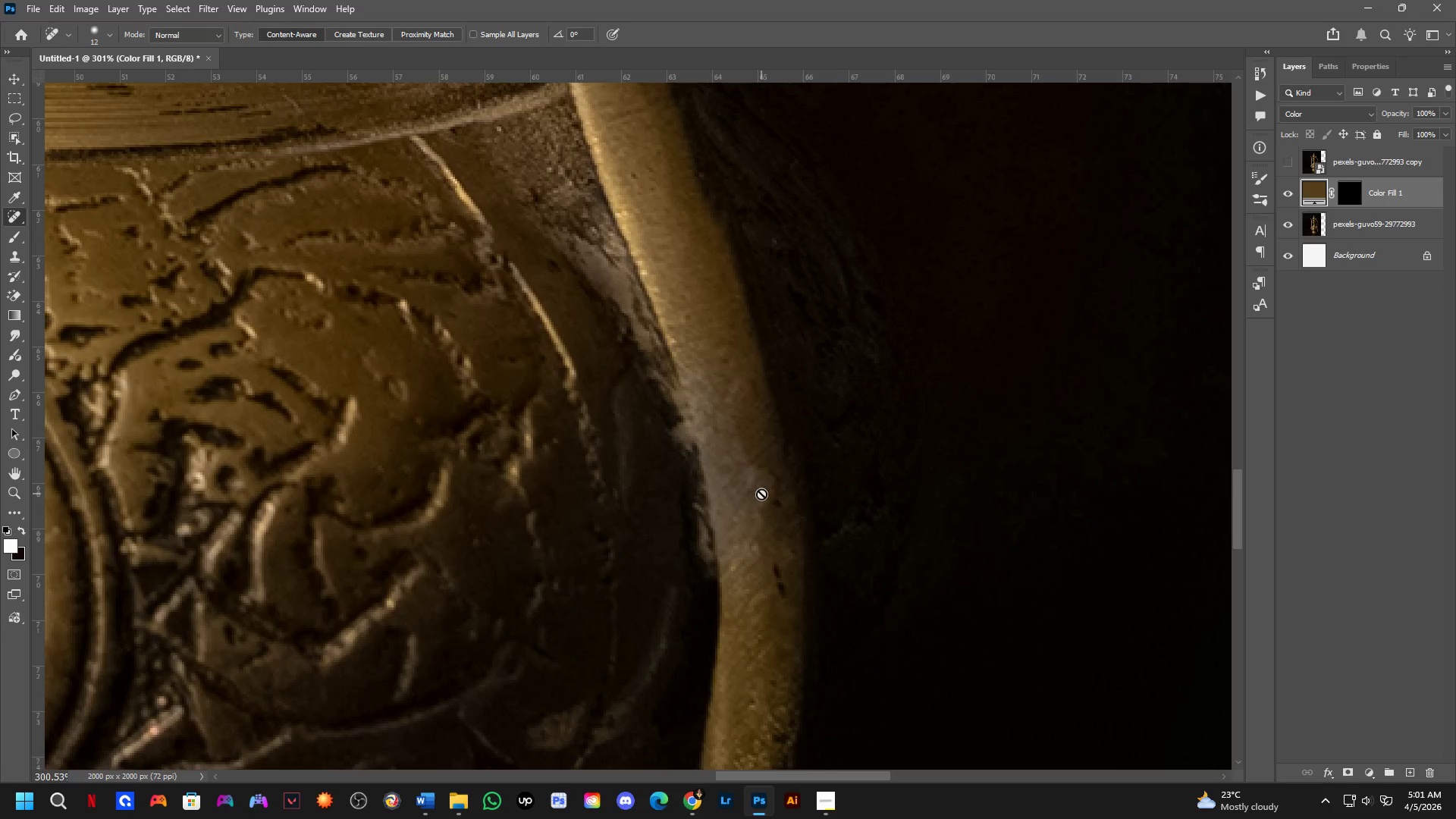 
left_click([1348, 196])
 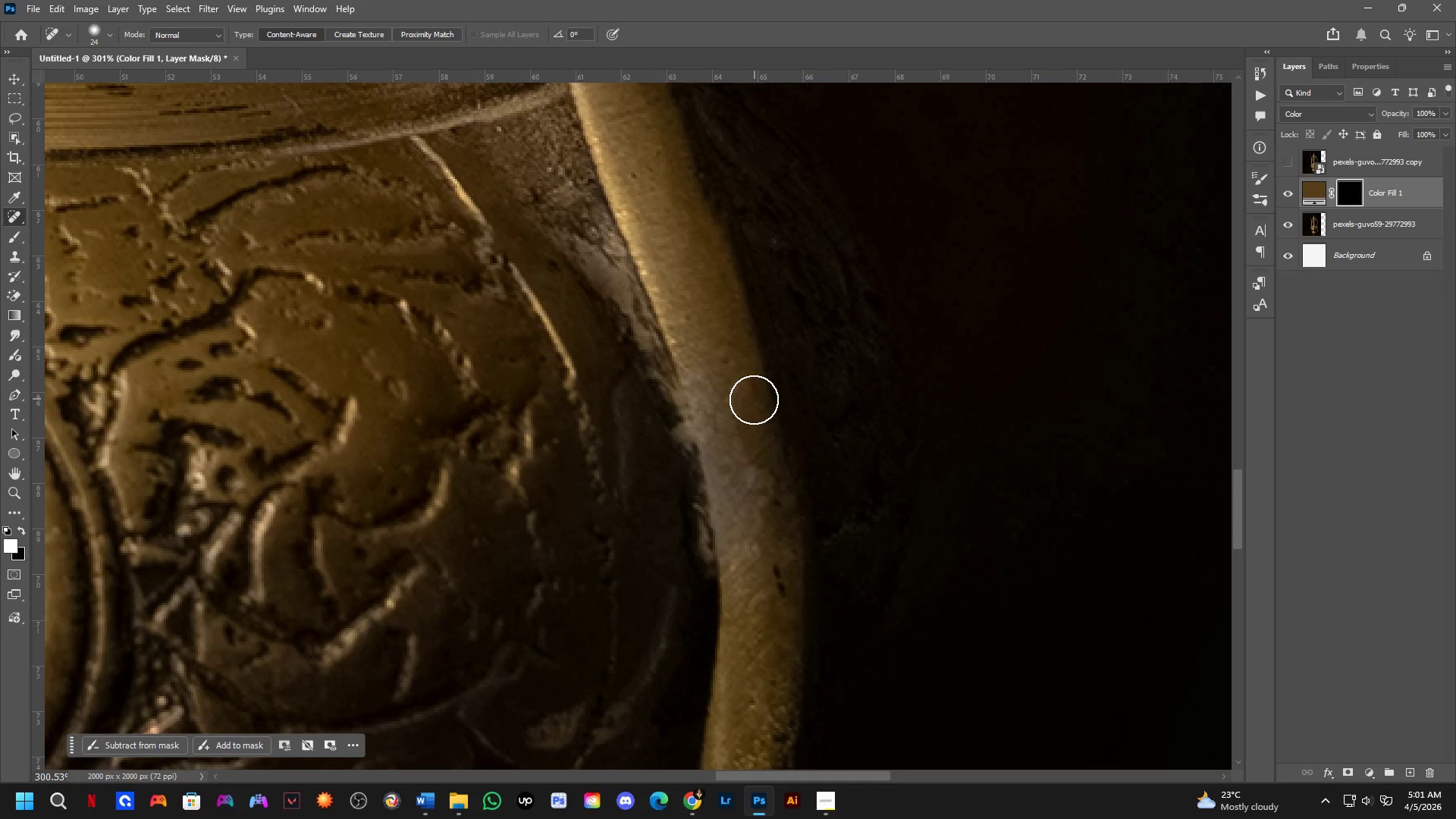 
left_click_drag(start_coordinate=[748, 413], to_coordinate=[756, 564])
 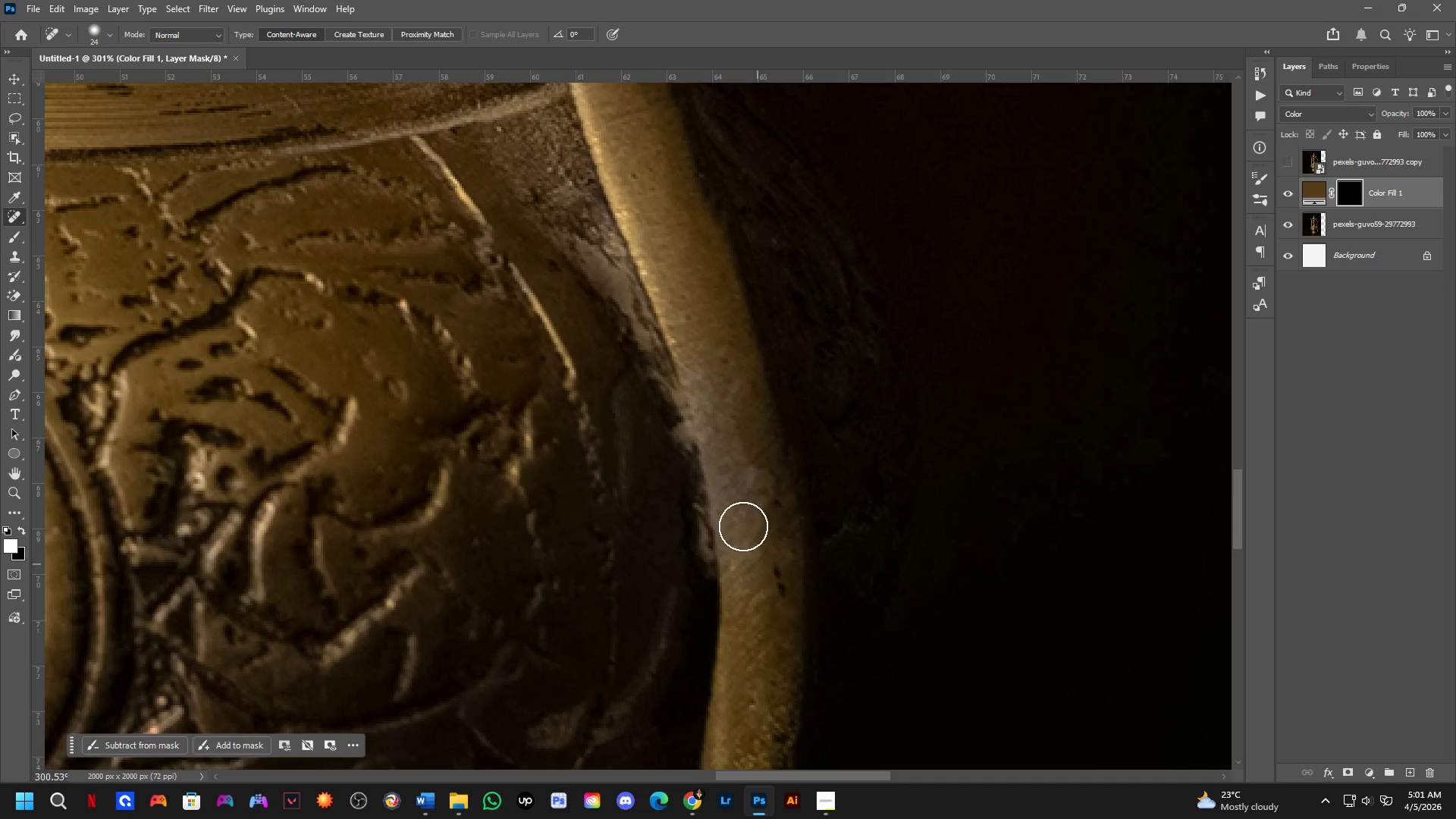 
type(xxx)
 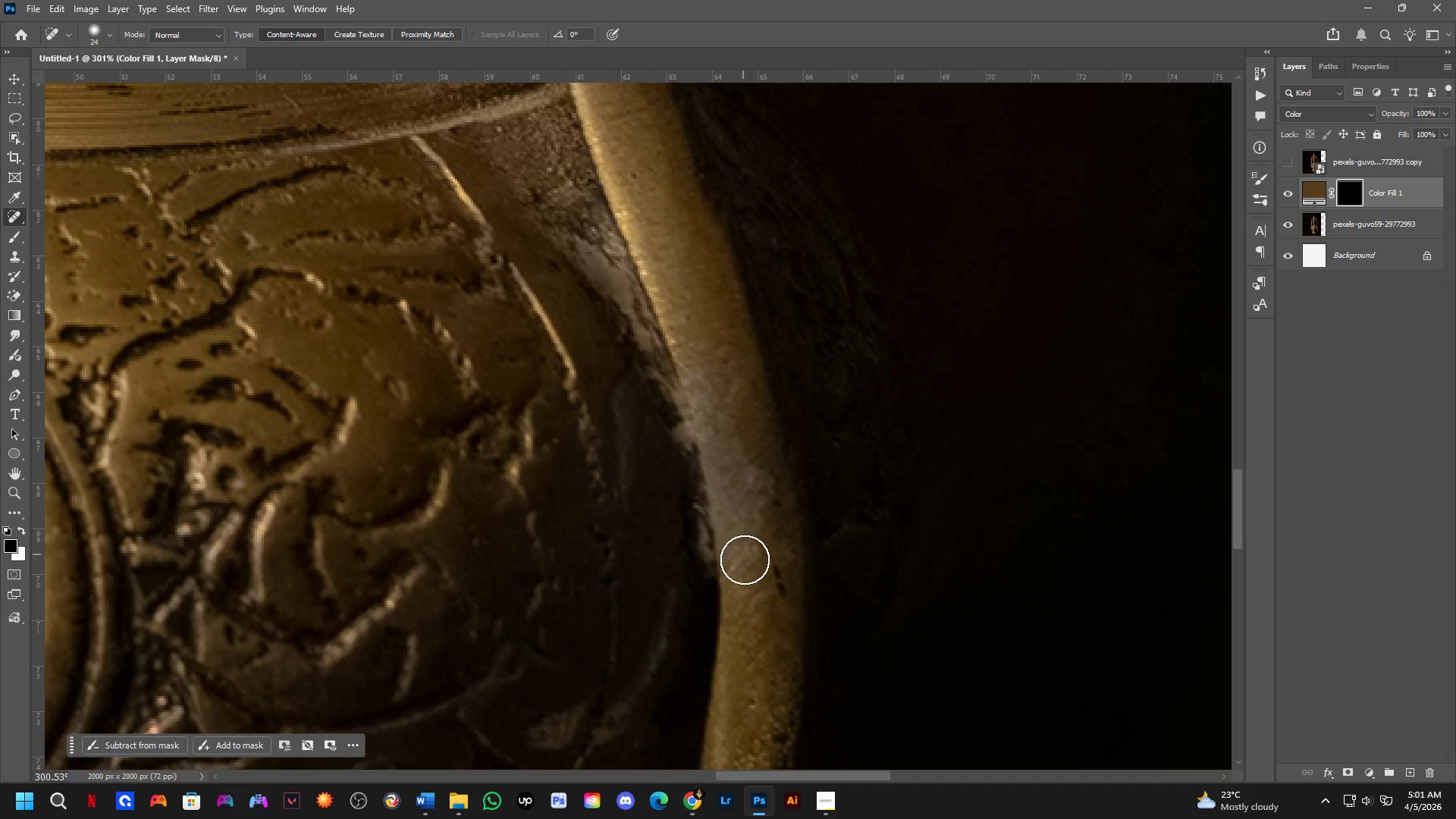 
left_click_drag(start_coordinate=[717, 366], to_coordinate=[698, 377])
 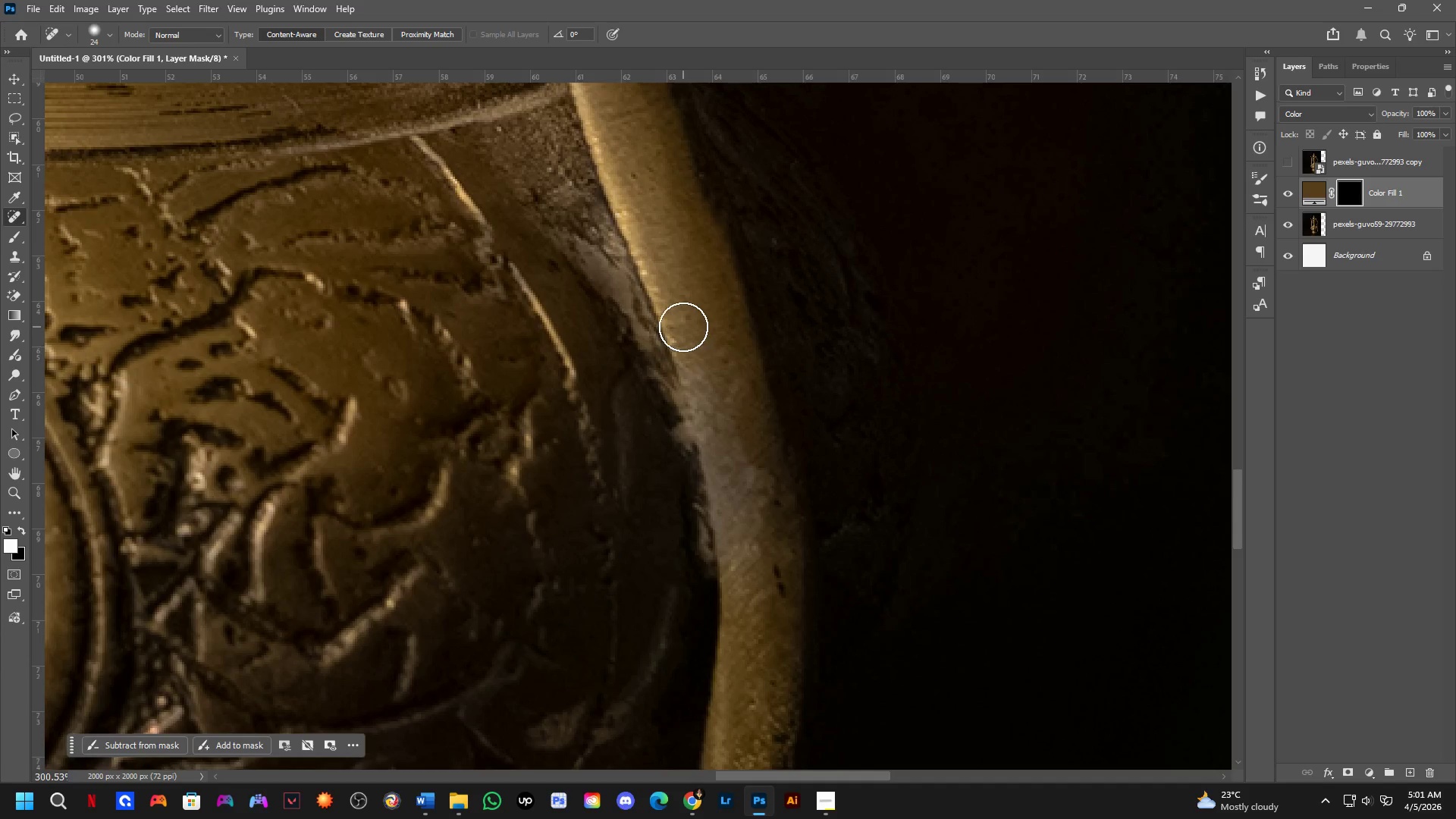 
left_click_drag(start_coordinate=[683, 326], to_coordinate=[773, 566])
 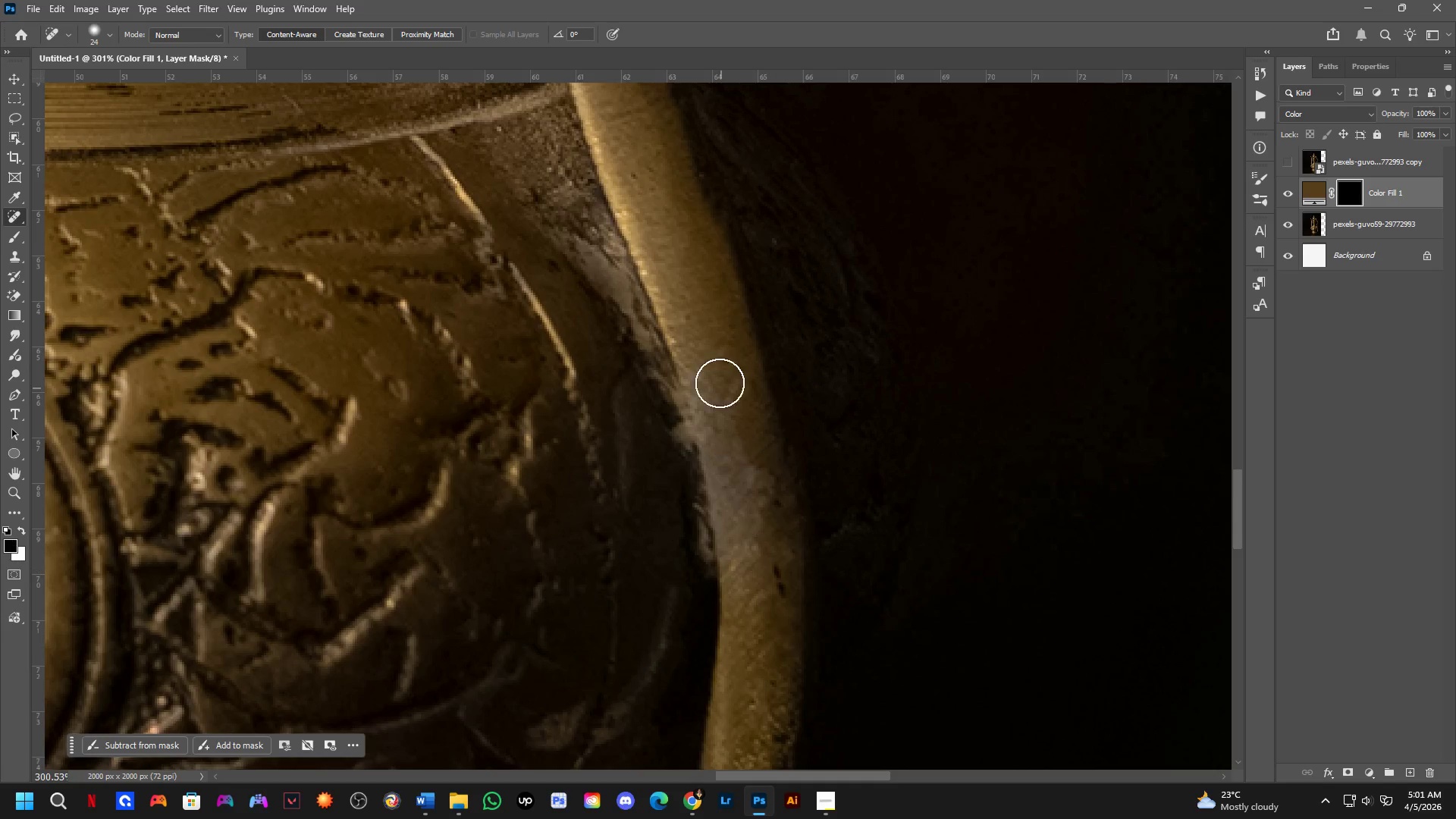 
left_click_drag(start_coordinate=[718, 376], to_coordinate=[697, 384])
 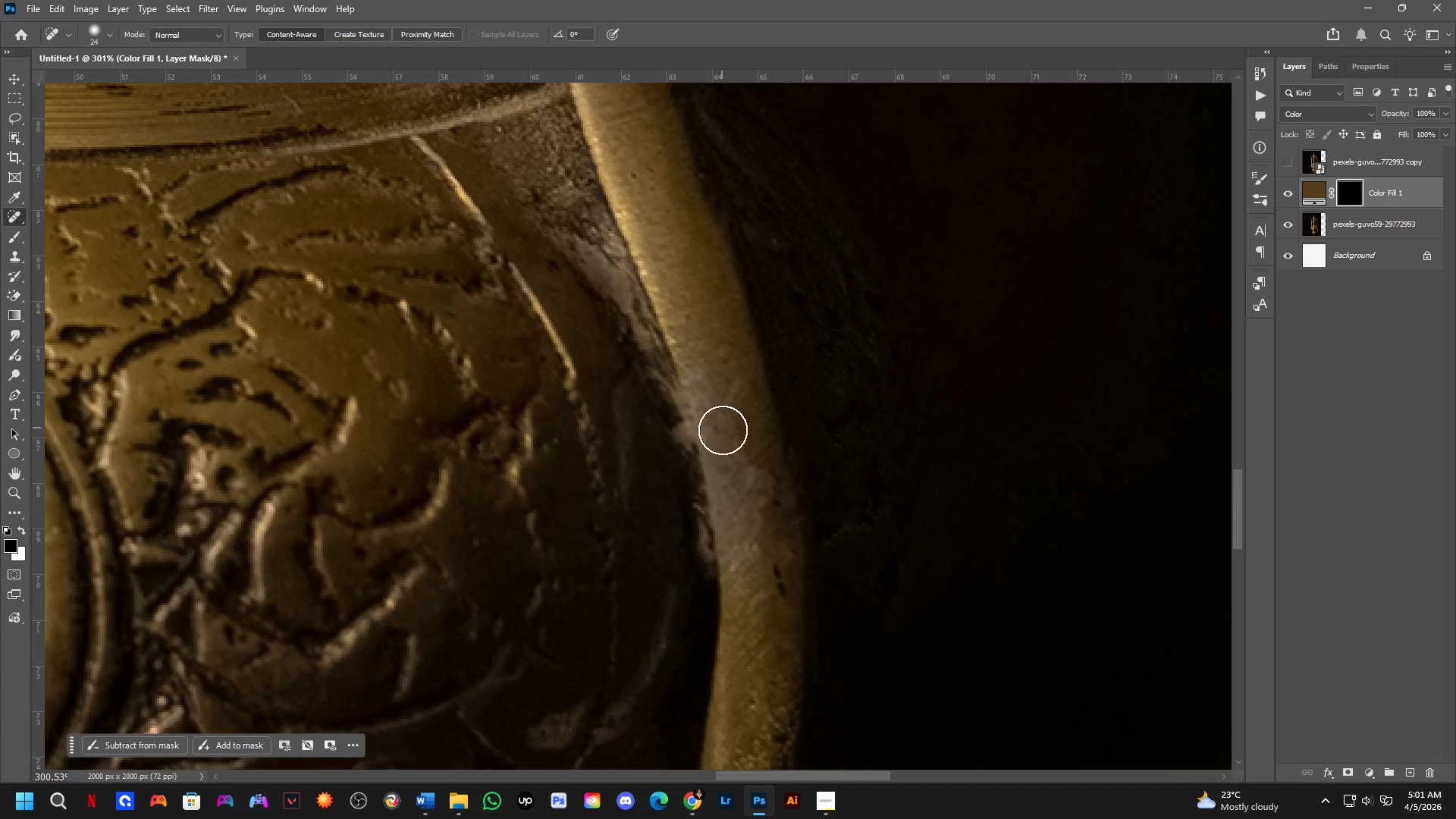 
hold_key(key=Space, duration=0.48)
 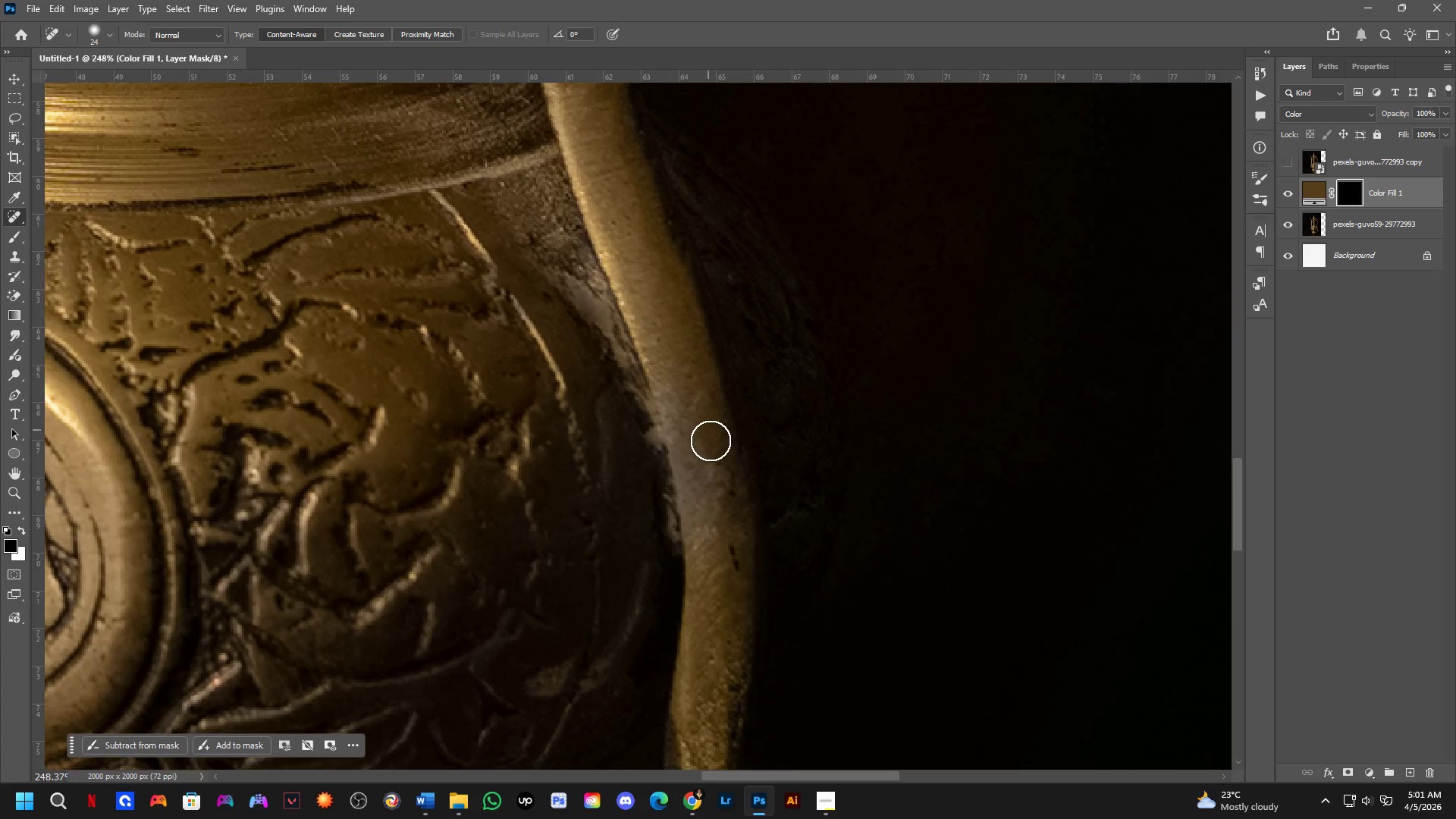 
left_click_drag(start_coordinate=[753, 487], to_coordinate=[717, 488])
 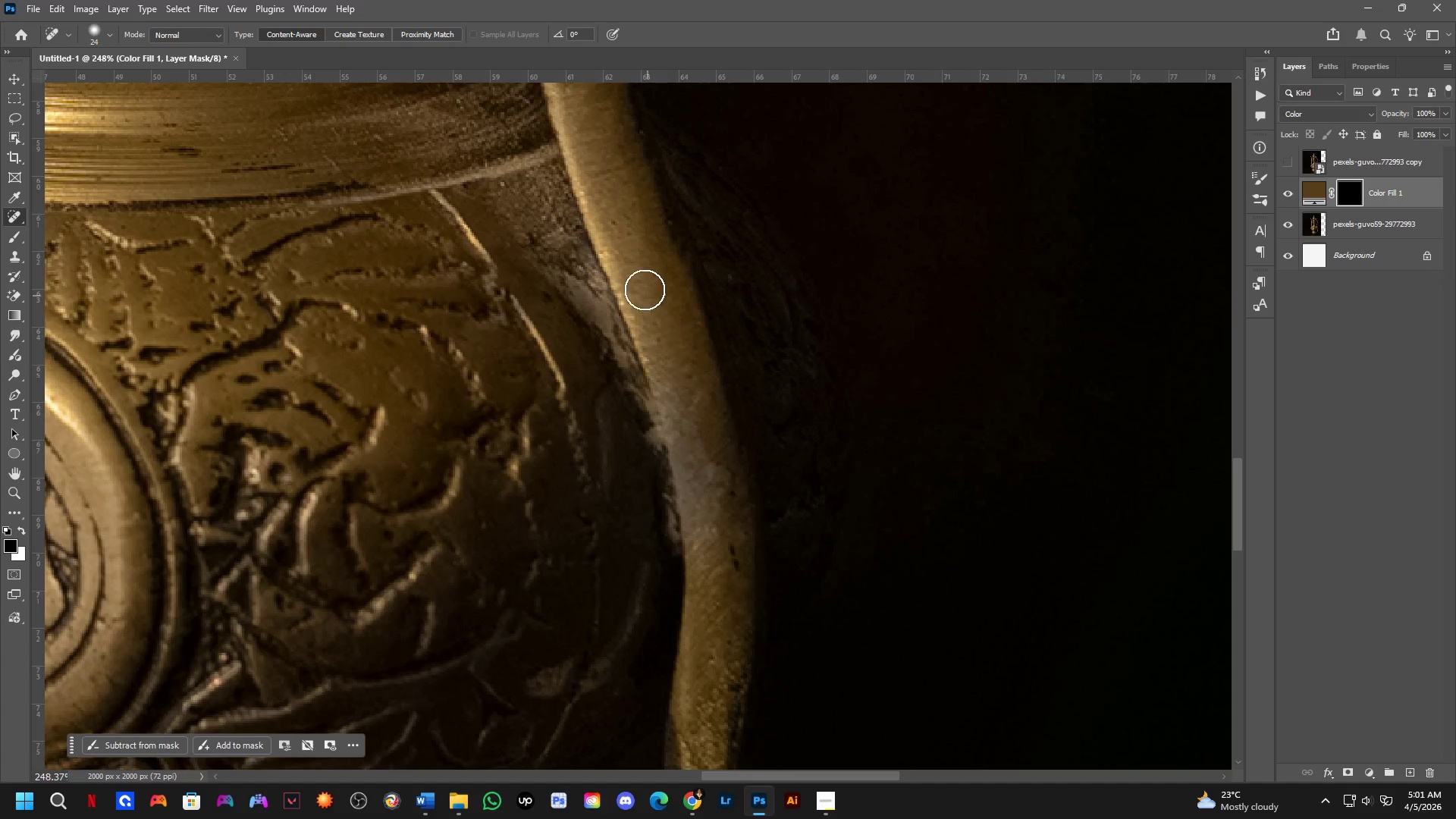 
scroll: coordinate [725, 444], scroll_direction: down, amount: 2.0
 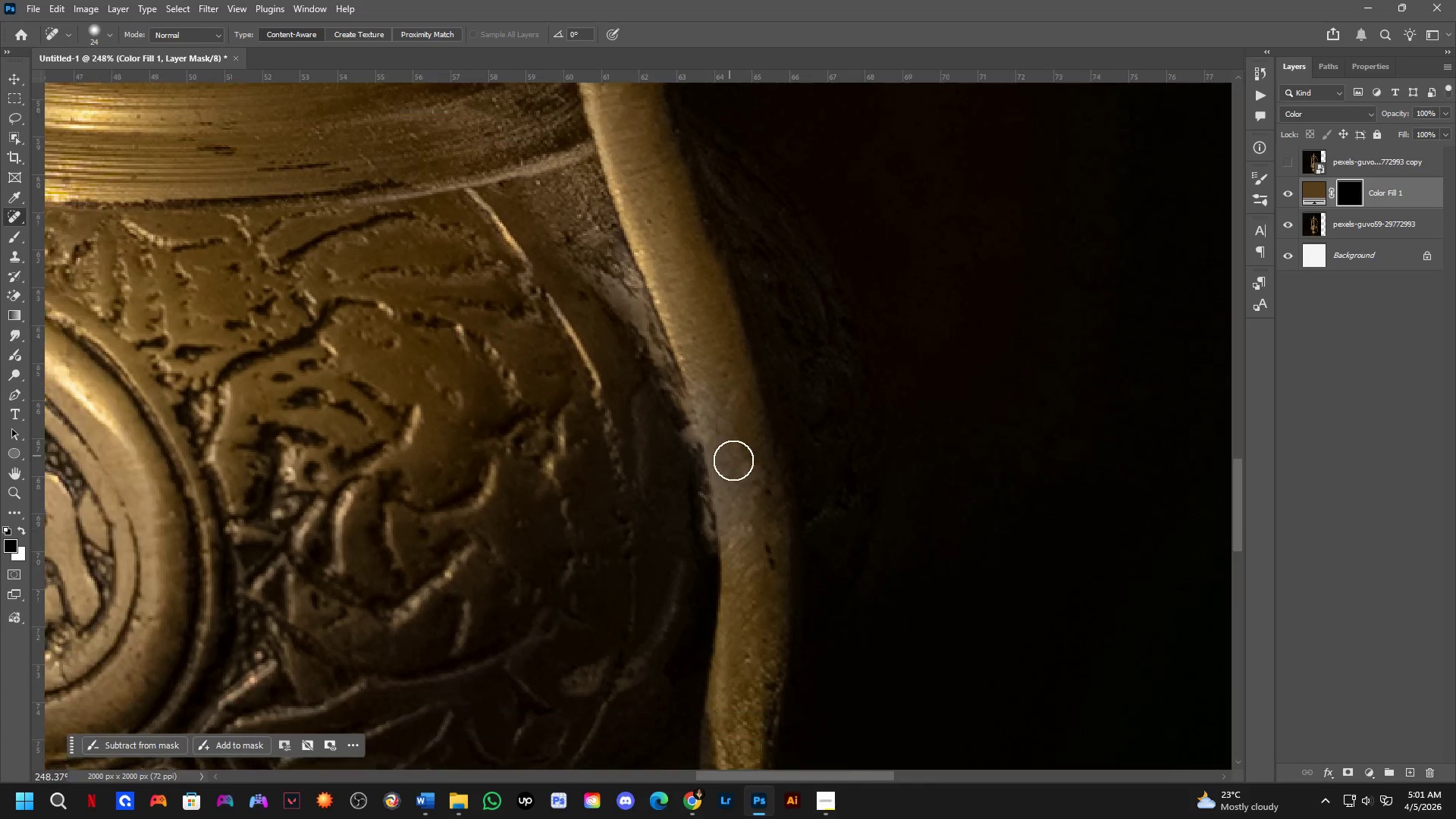 
left_click_drag(start_coordinate=[643, 287], to_coordinate=[711, 441])
 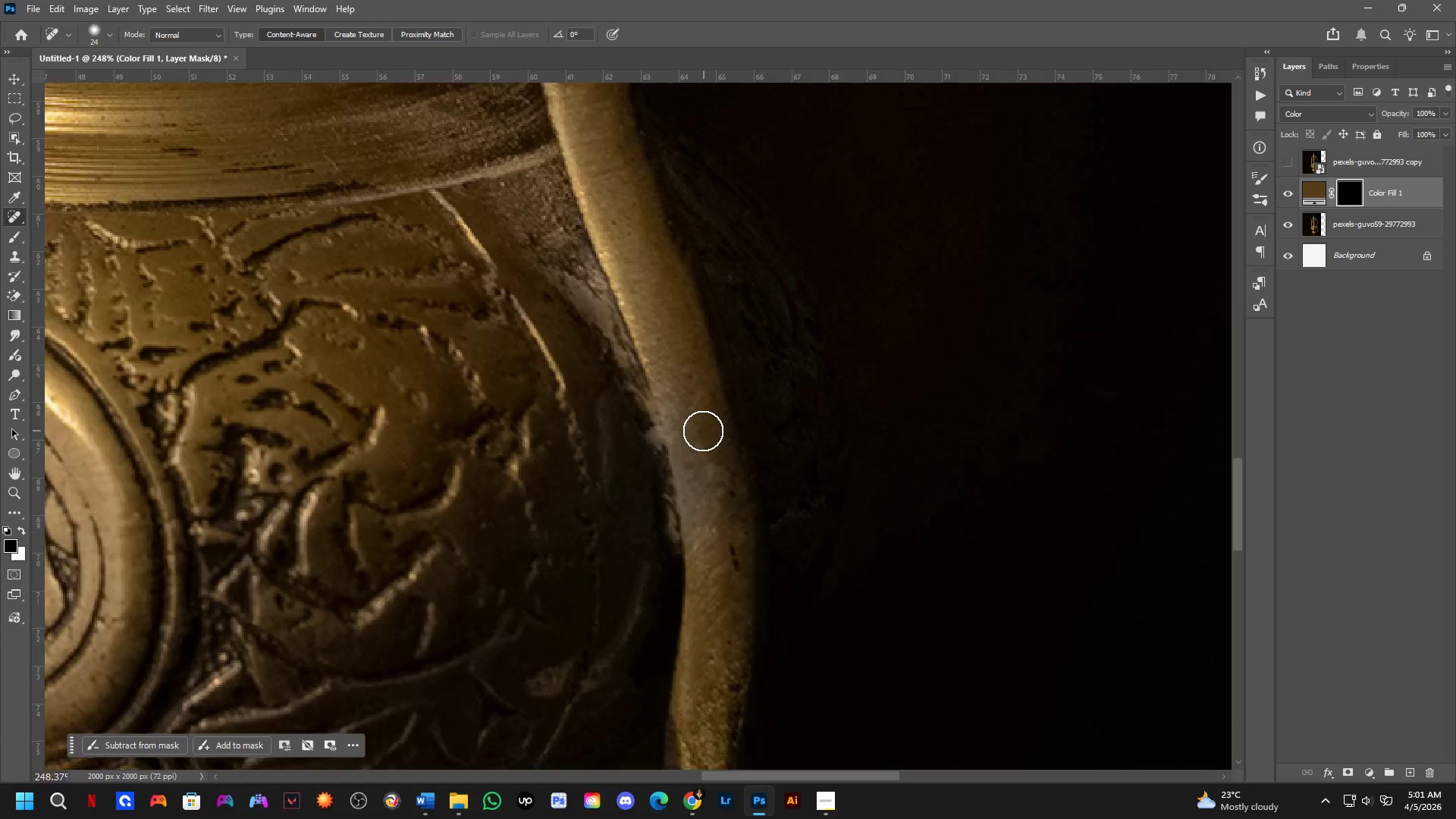 
left_click_drag(start_coordinate=[659, 387], to_coordinate=[695, 555])
 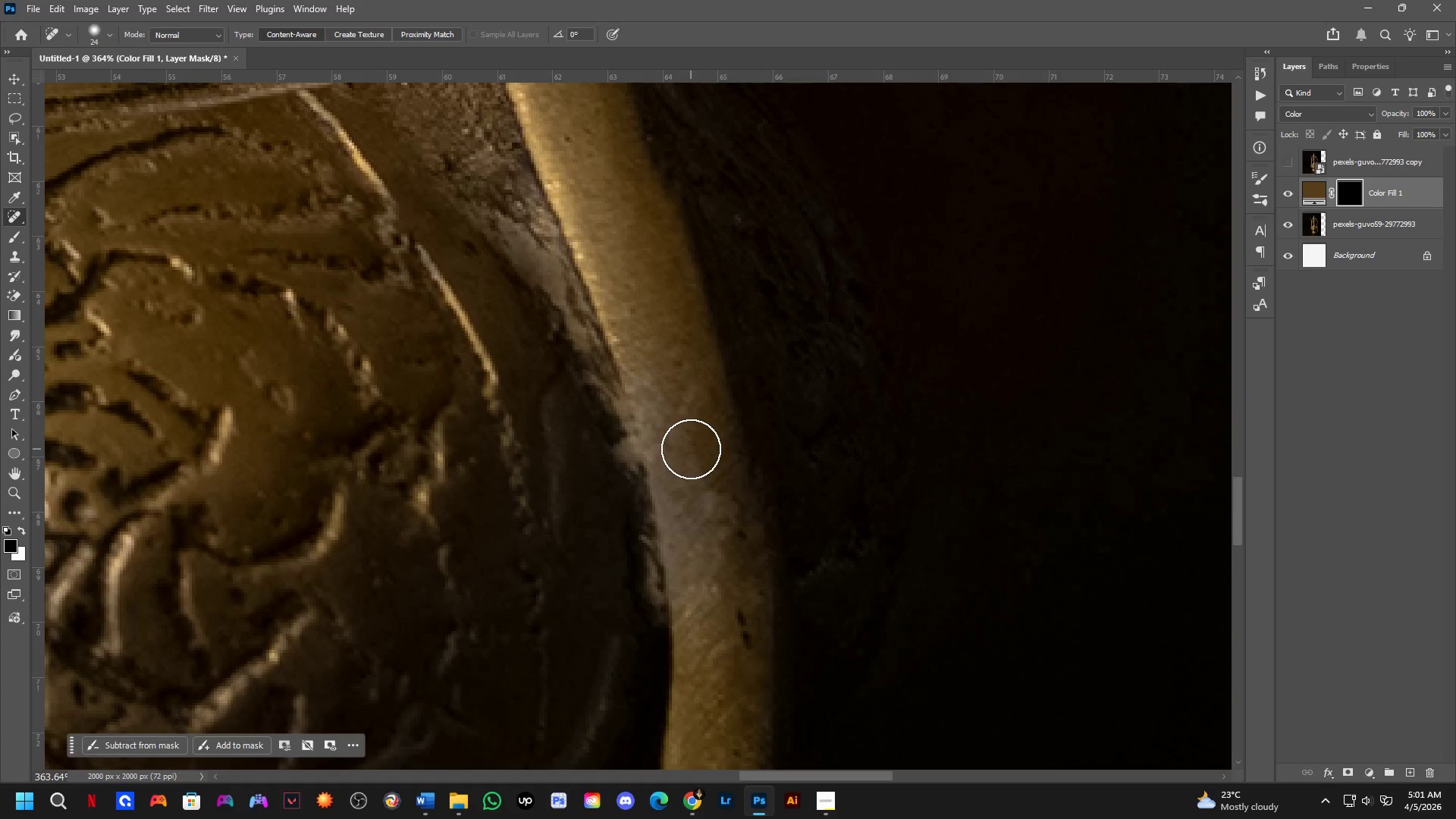 
scroll: coordinate [656, 399], scroll_direction: up, amount: 4.0
 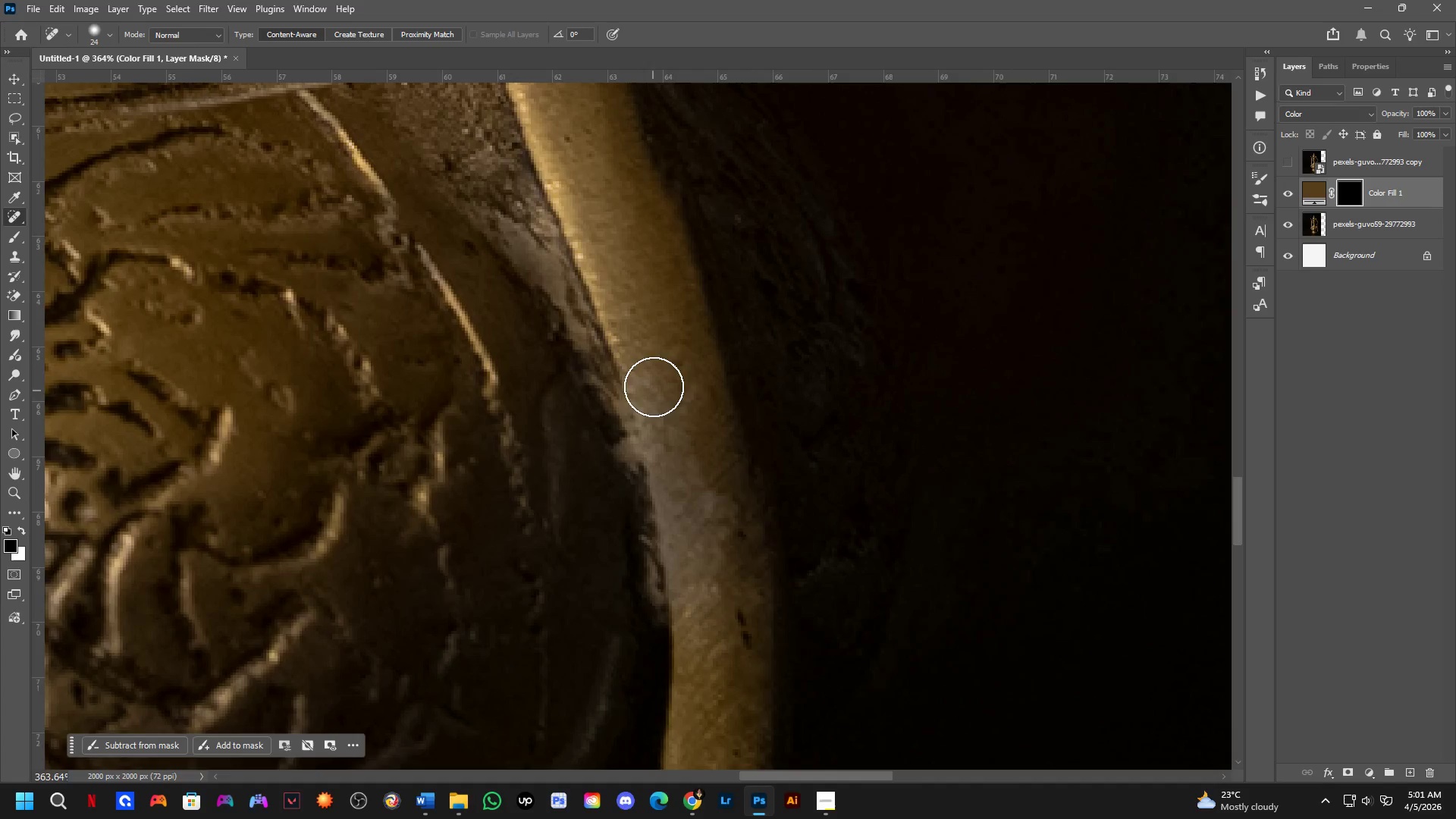 
type(xxxb)
 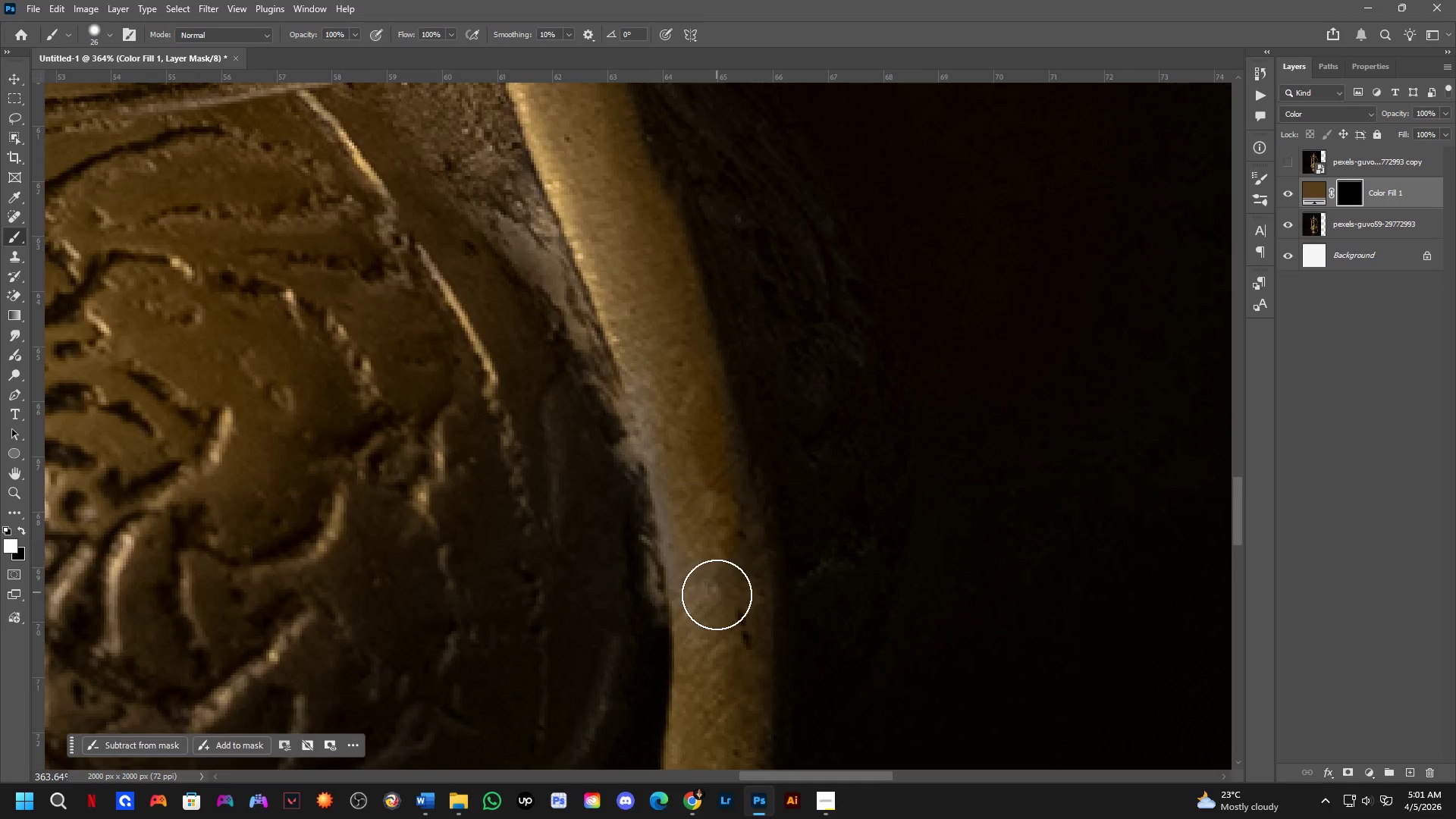 
left_click_drag(start_coordinate=[681, 397], to_coordinate=[716, 588])
 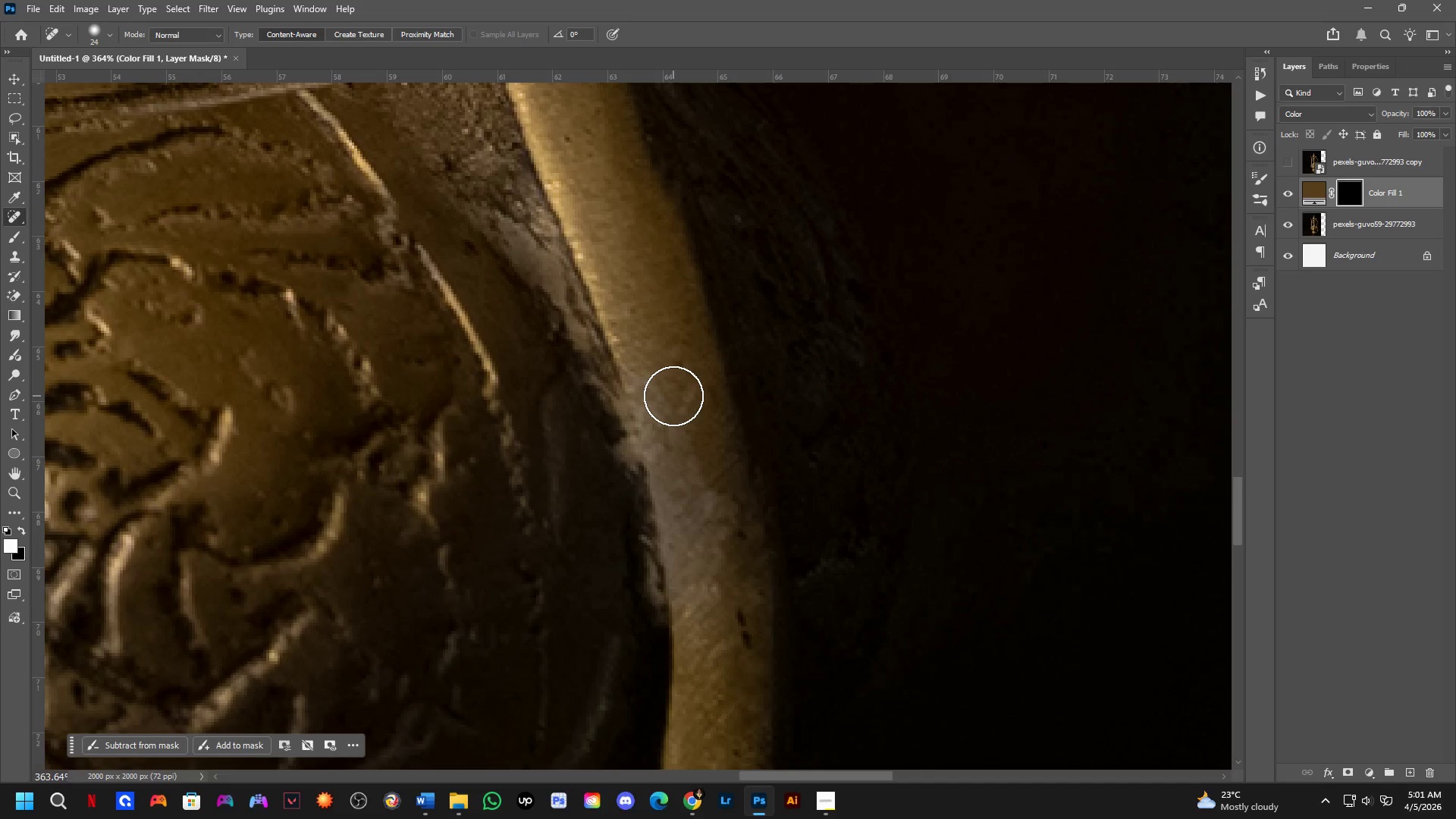 
left_click_drag(start_coordinate=[677, 377], to_coordinate=[708, 588])
 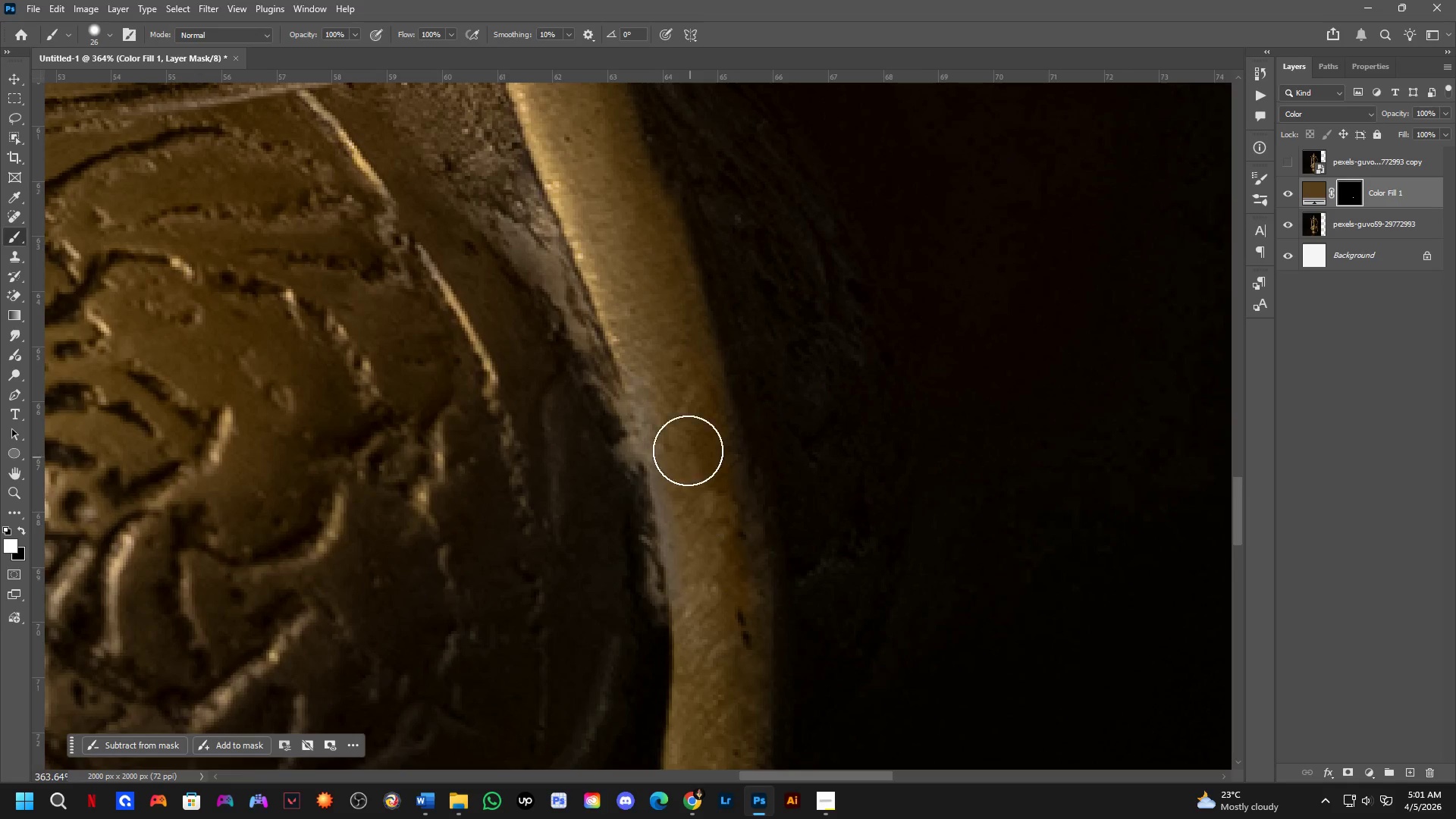 
left_click_drag(start_coordinate=[683, 438], to_coordinate=[715, 610])
 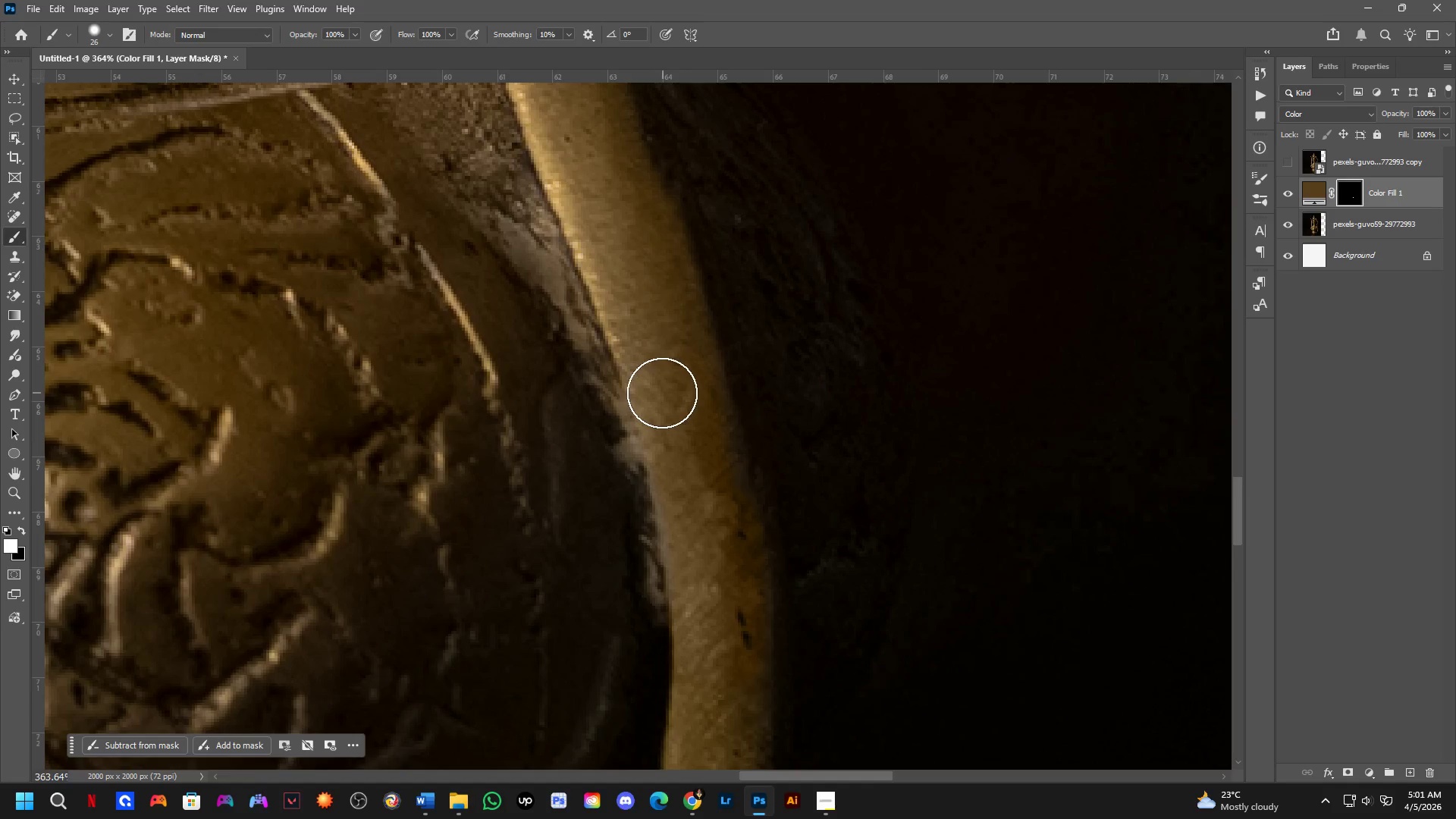 
key(Shift+ShiftLeft)
 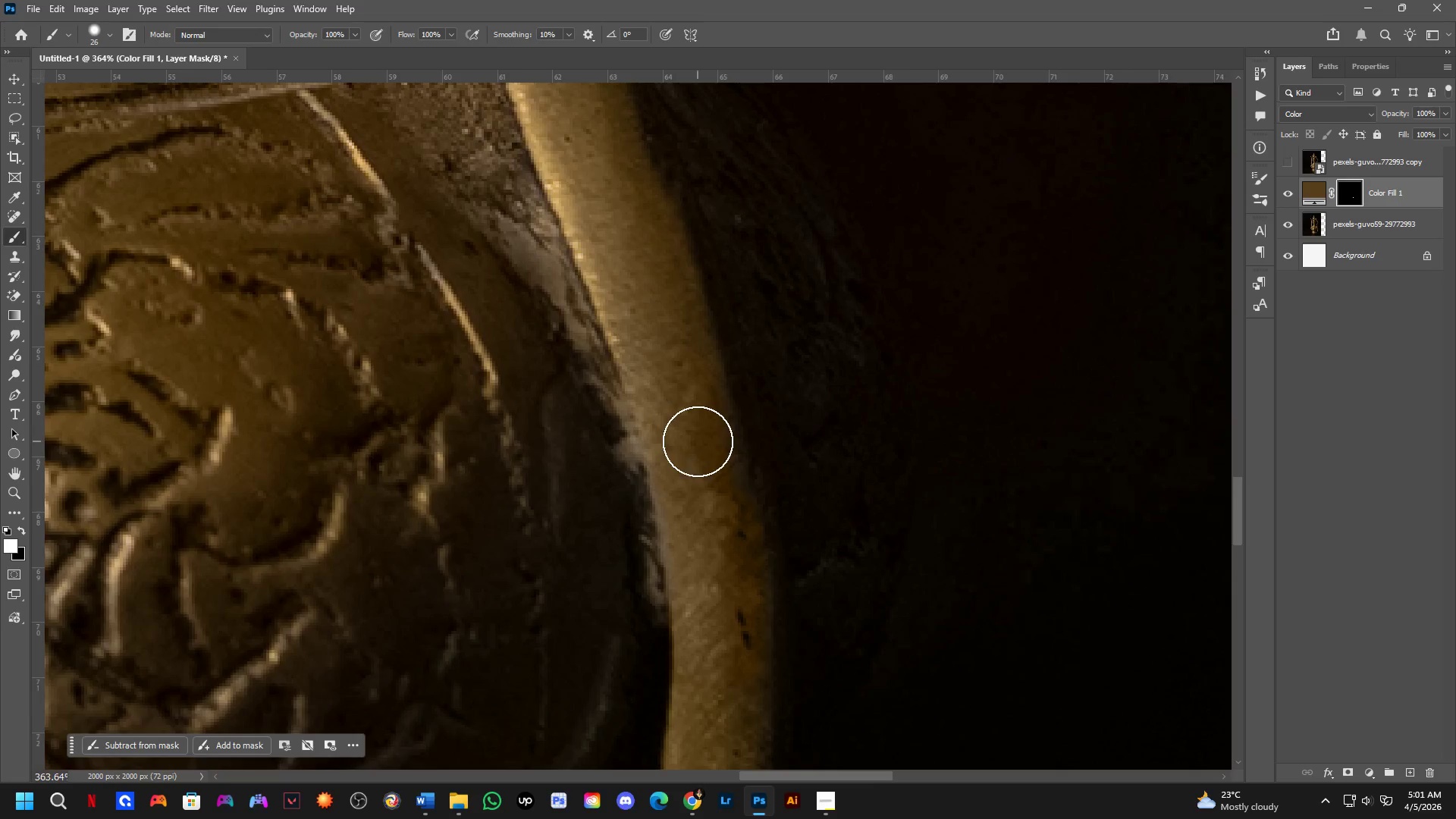 
key(Shift+ShiftLeft)